 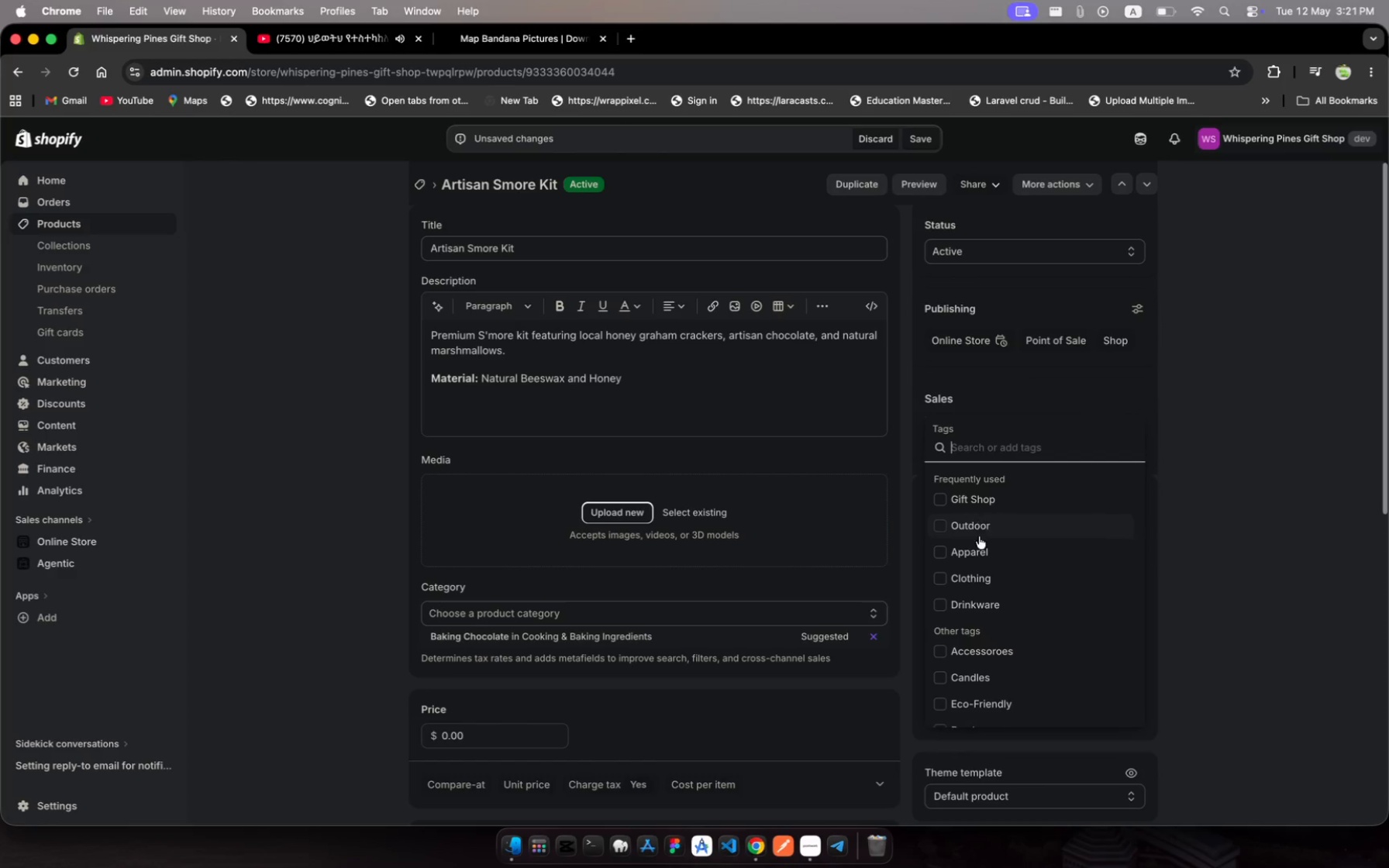 
left_click([1036, 487])
 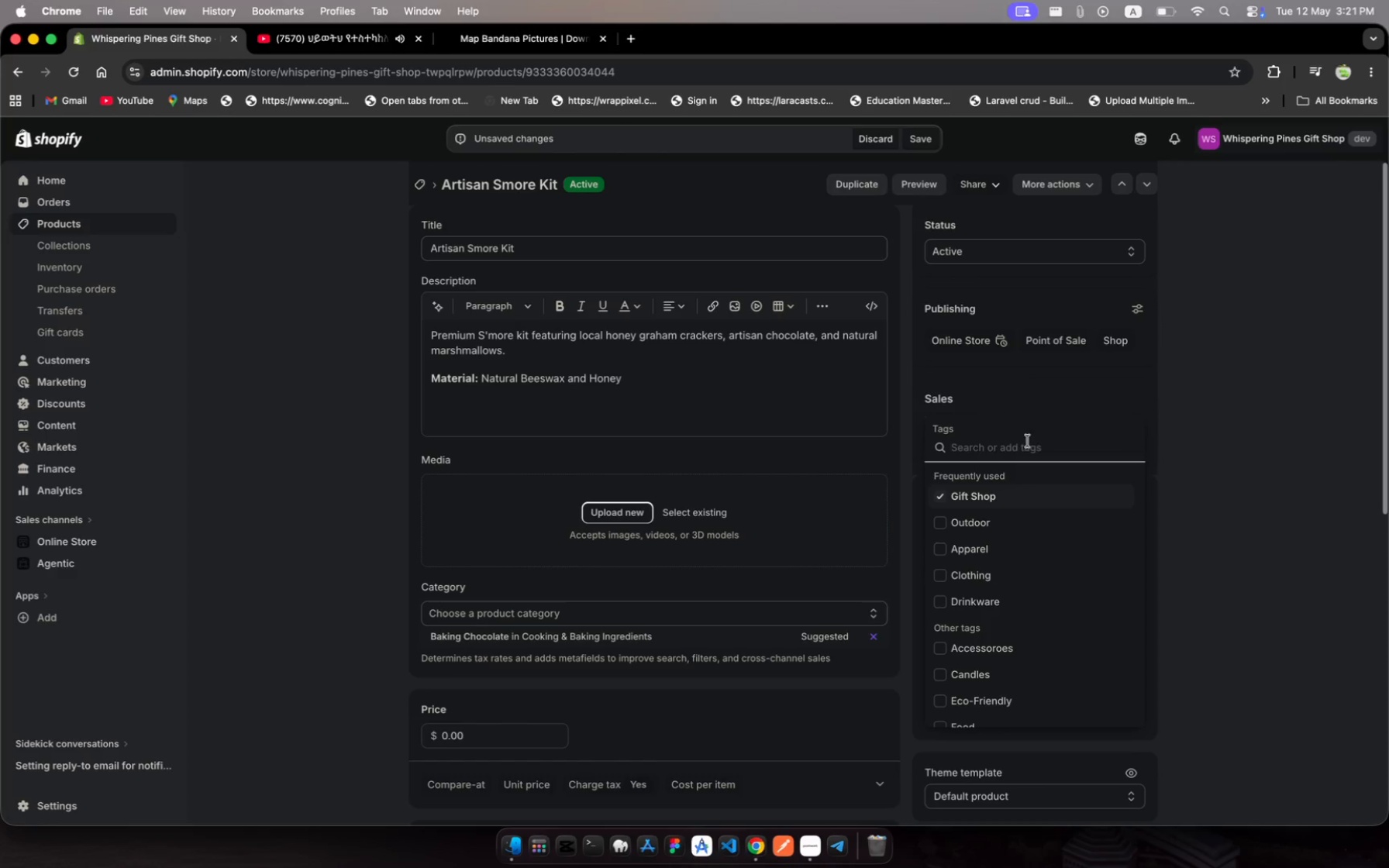 
left_click([1029, 440])
 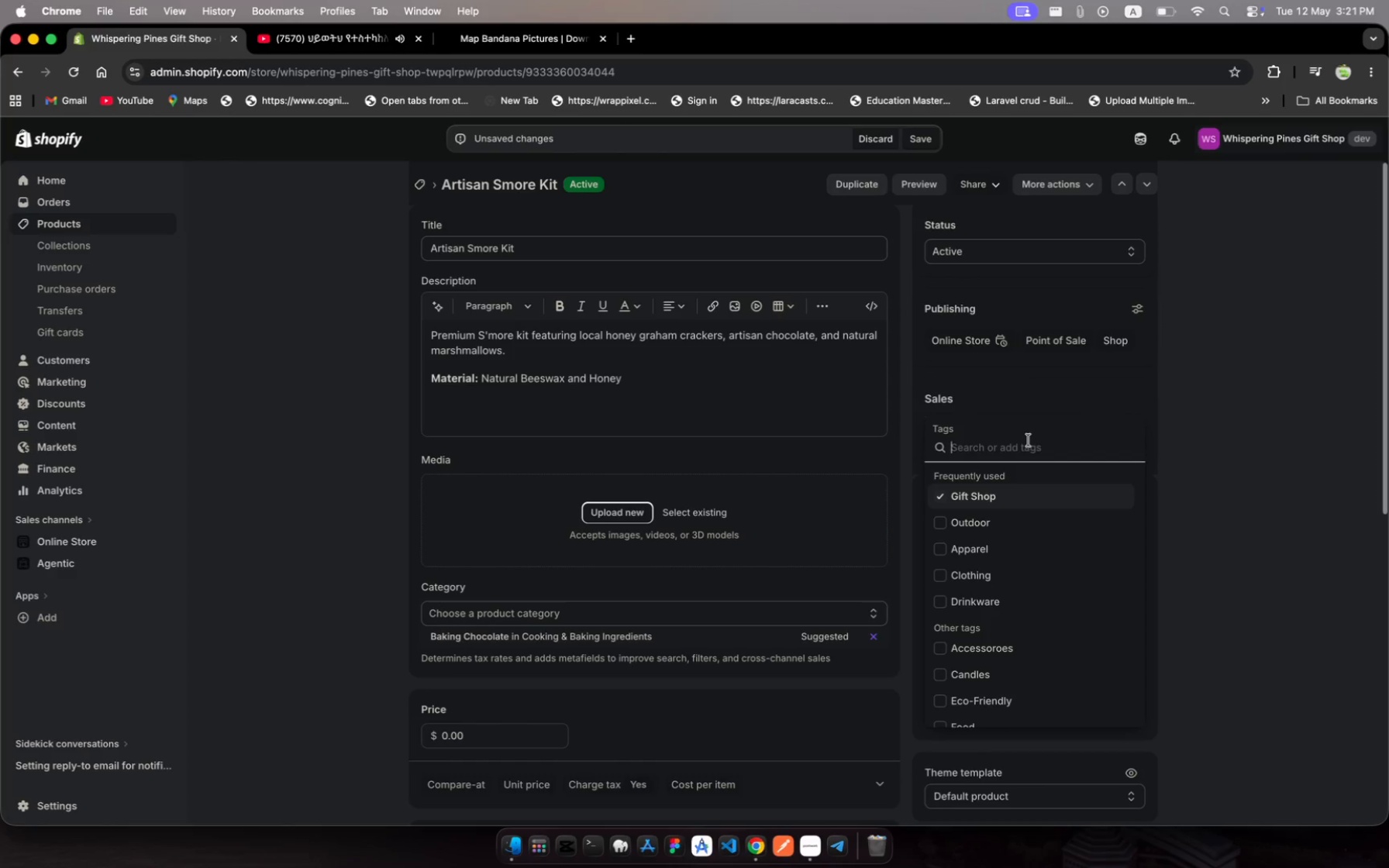 
type(Fod)
 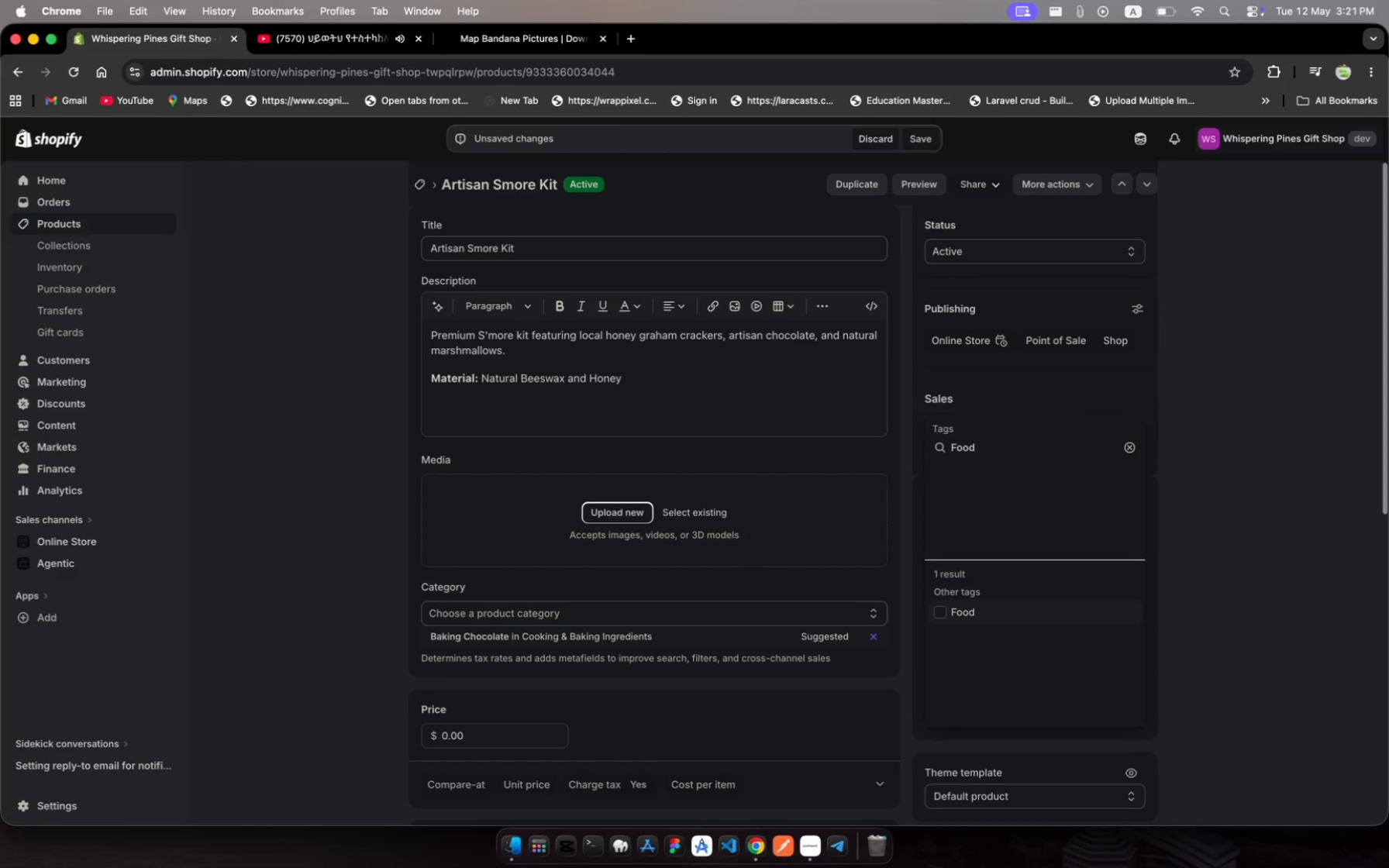 
left_click([946, 615])
 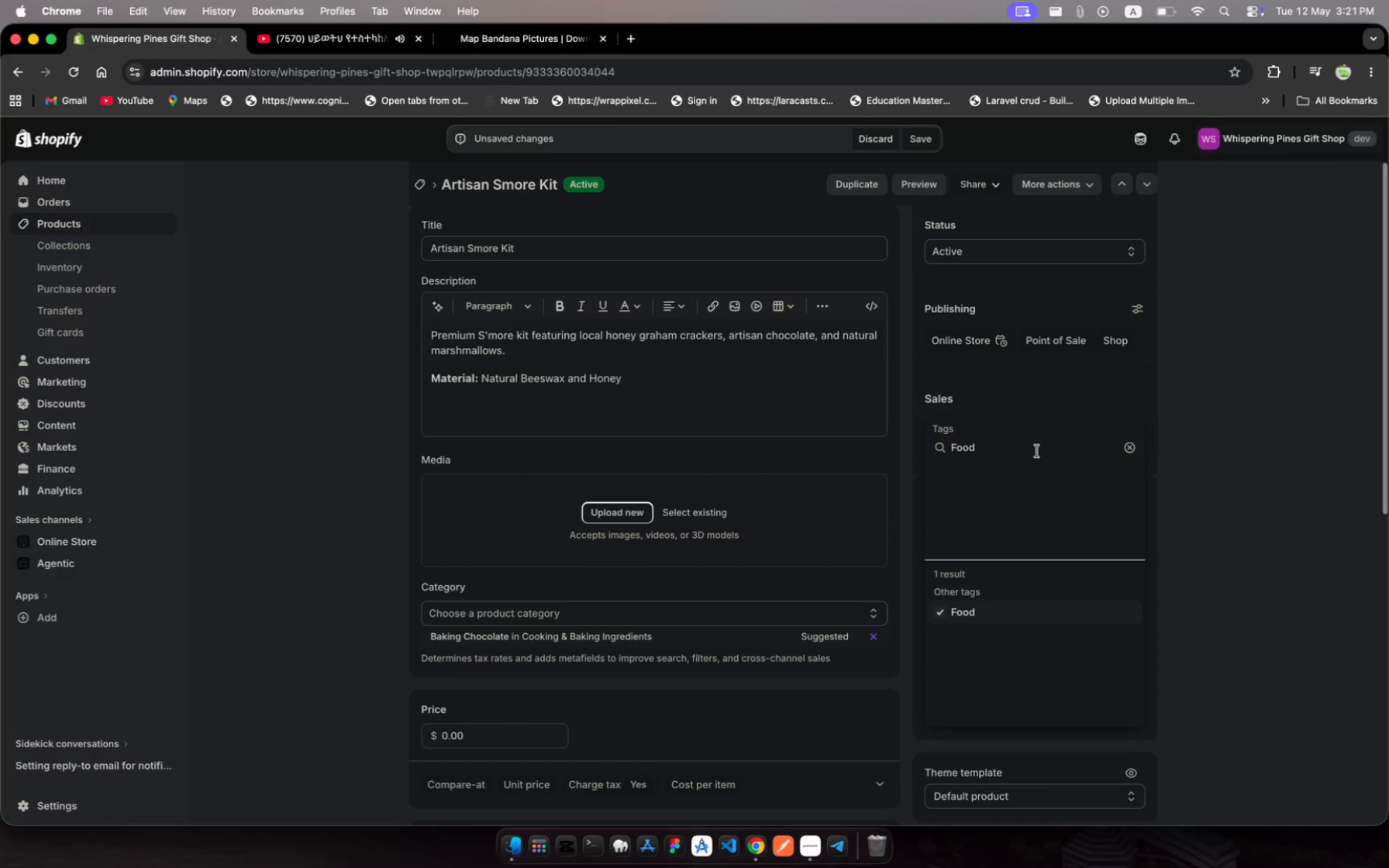 
left_click([1037, 436])
 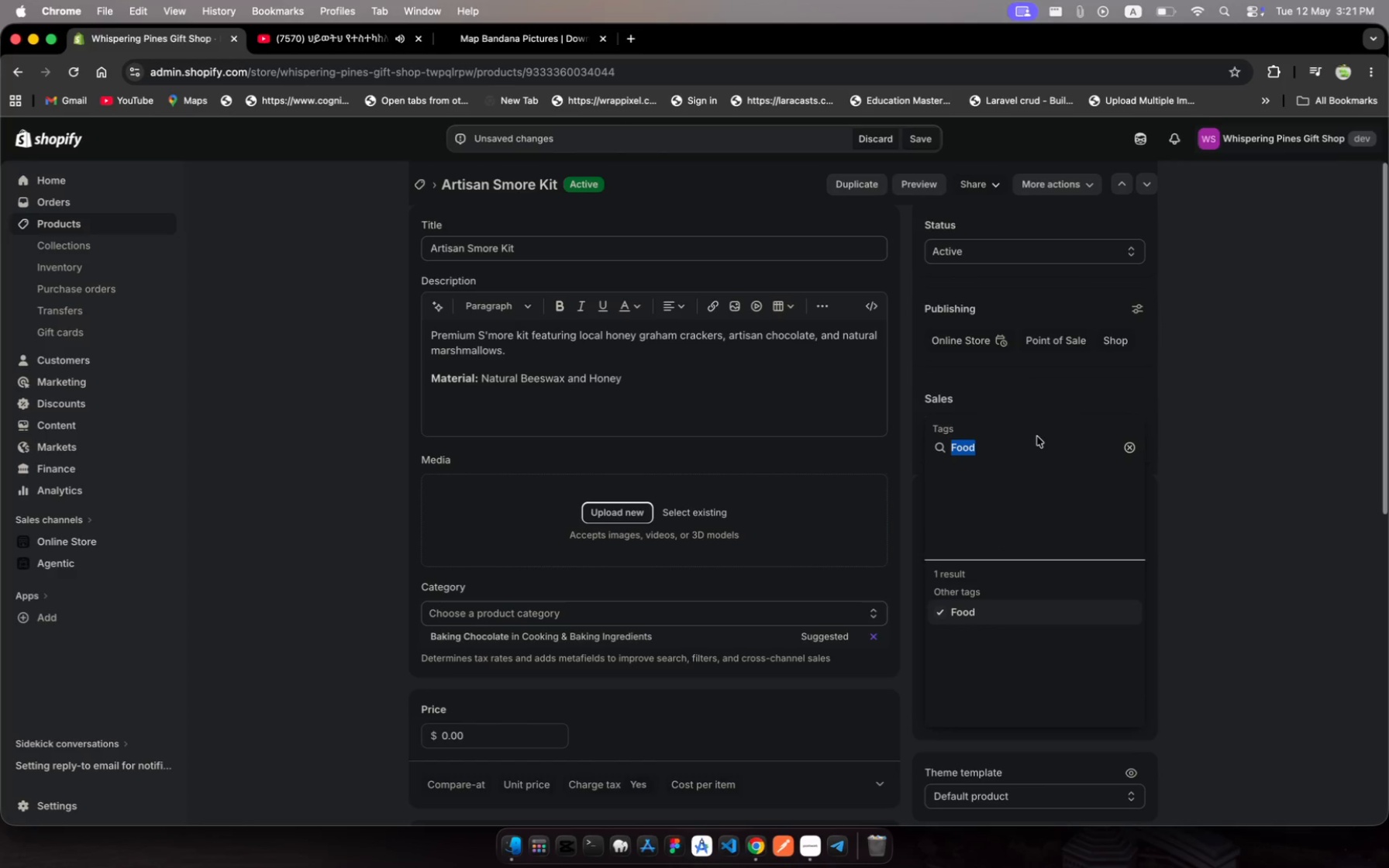 
type(Ca)
 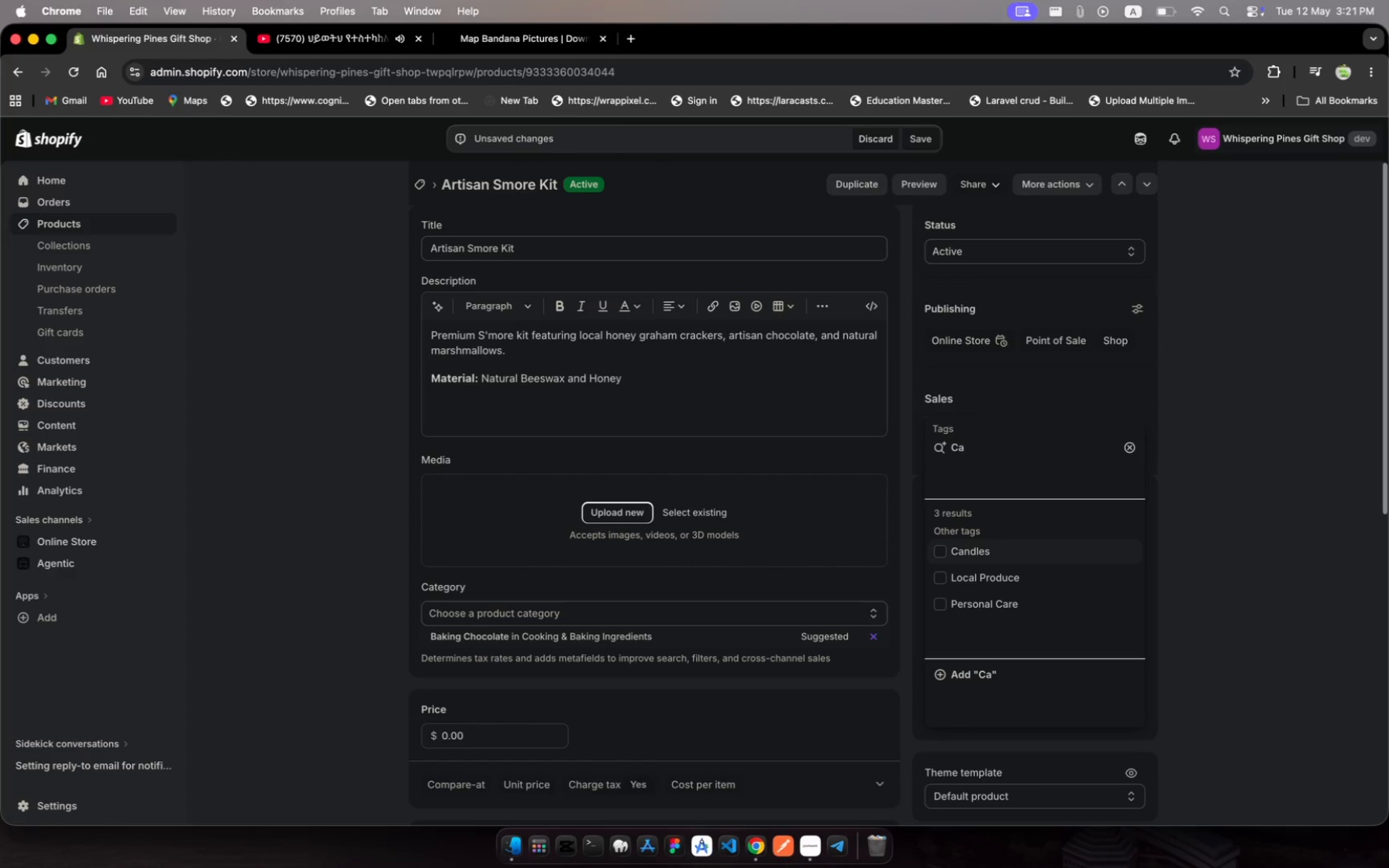 
type(mpfire)
 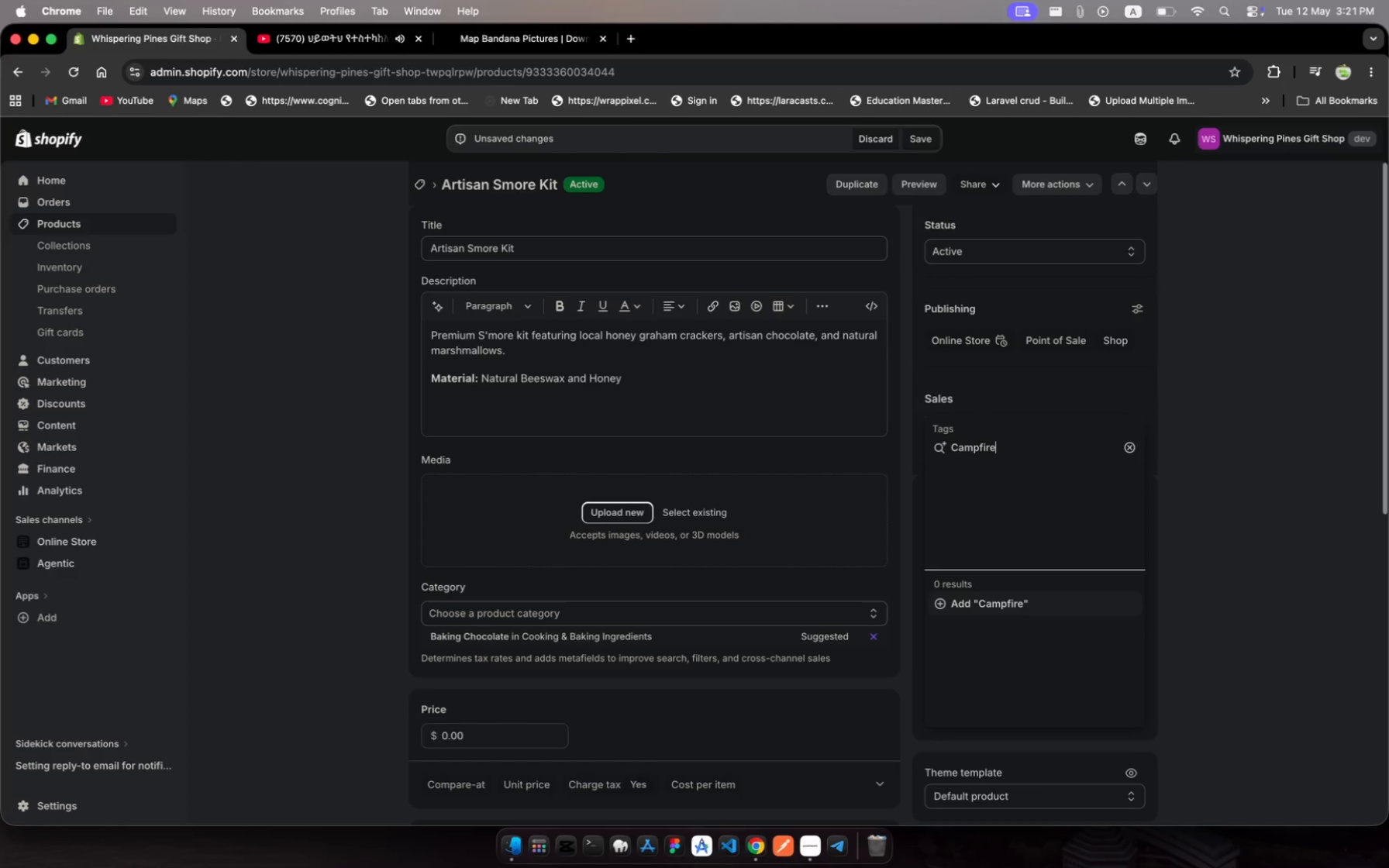 
key(Enter)
 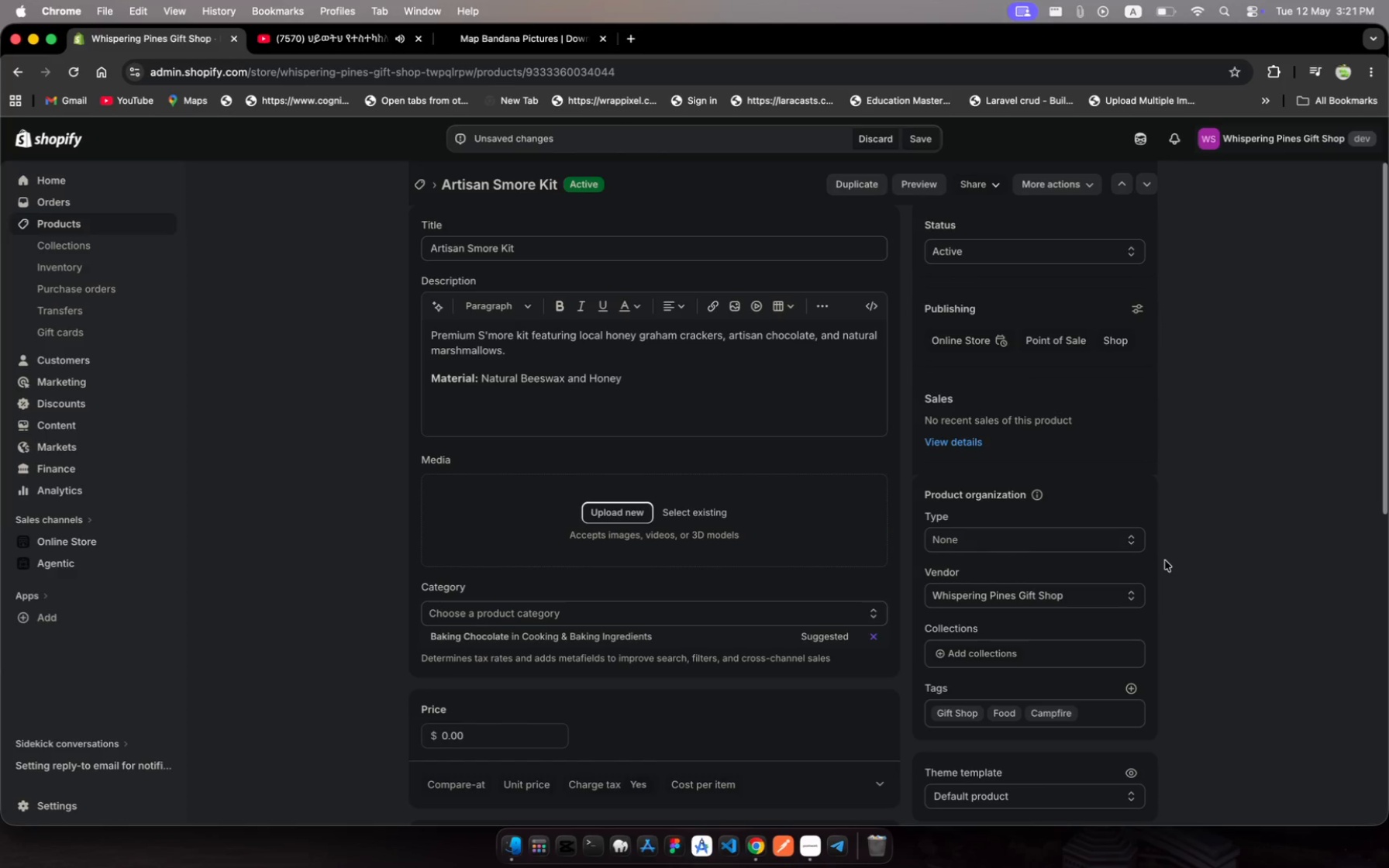 
wait(12.07)
 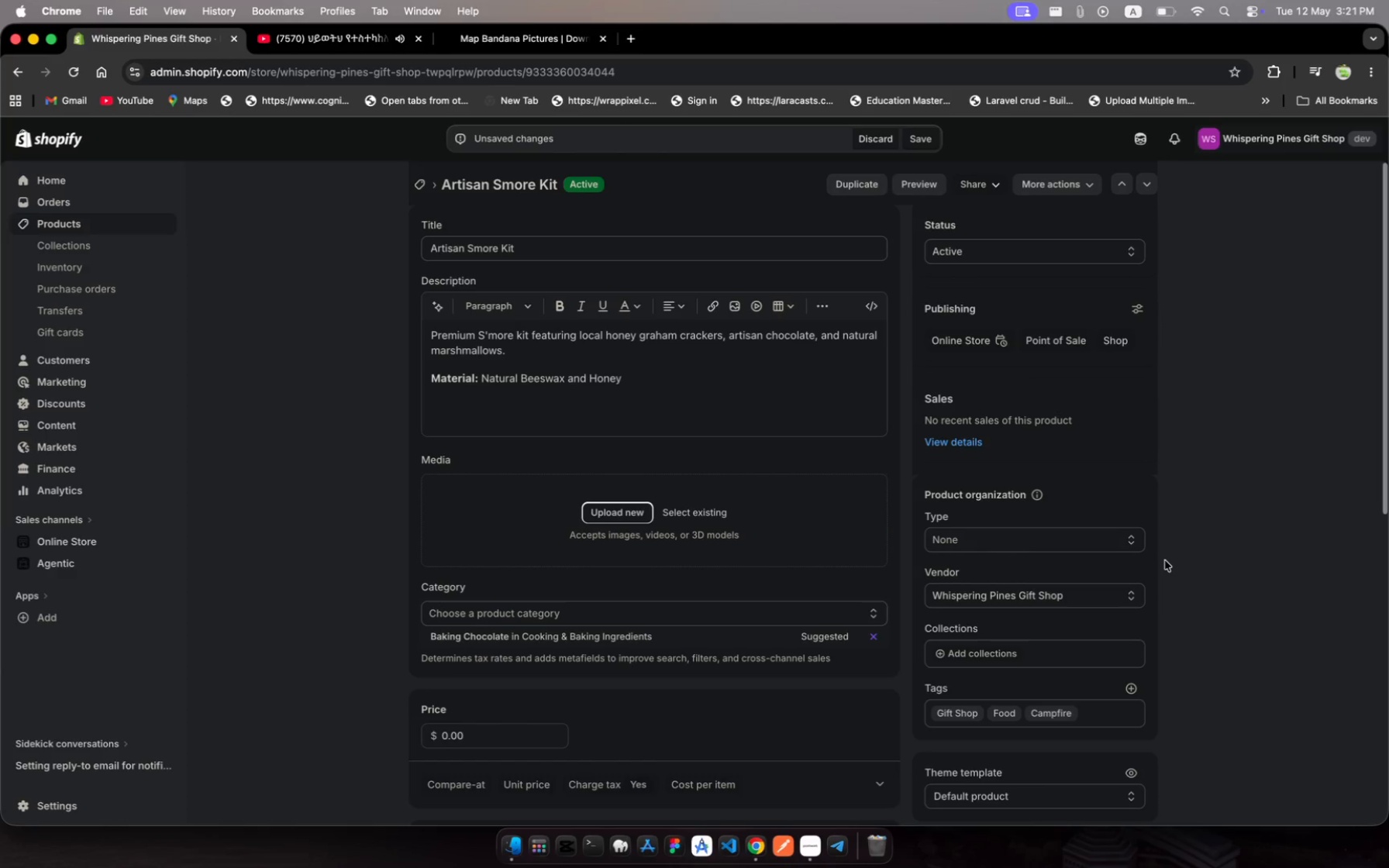 
scroll: coordinate [740, 621], scroll_direction: down, amount: 20.0
 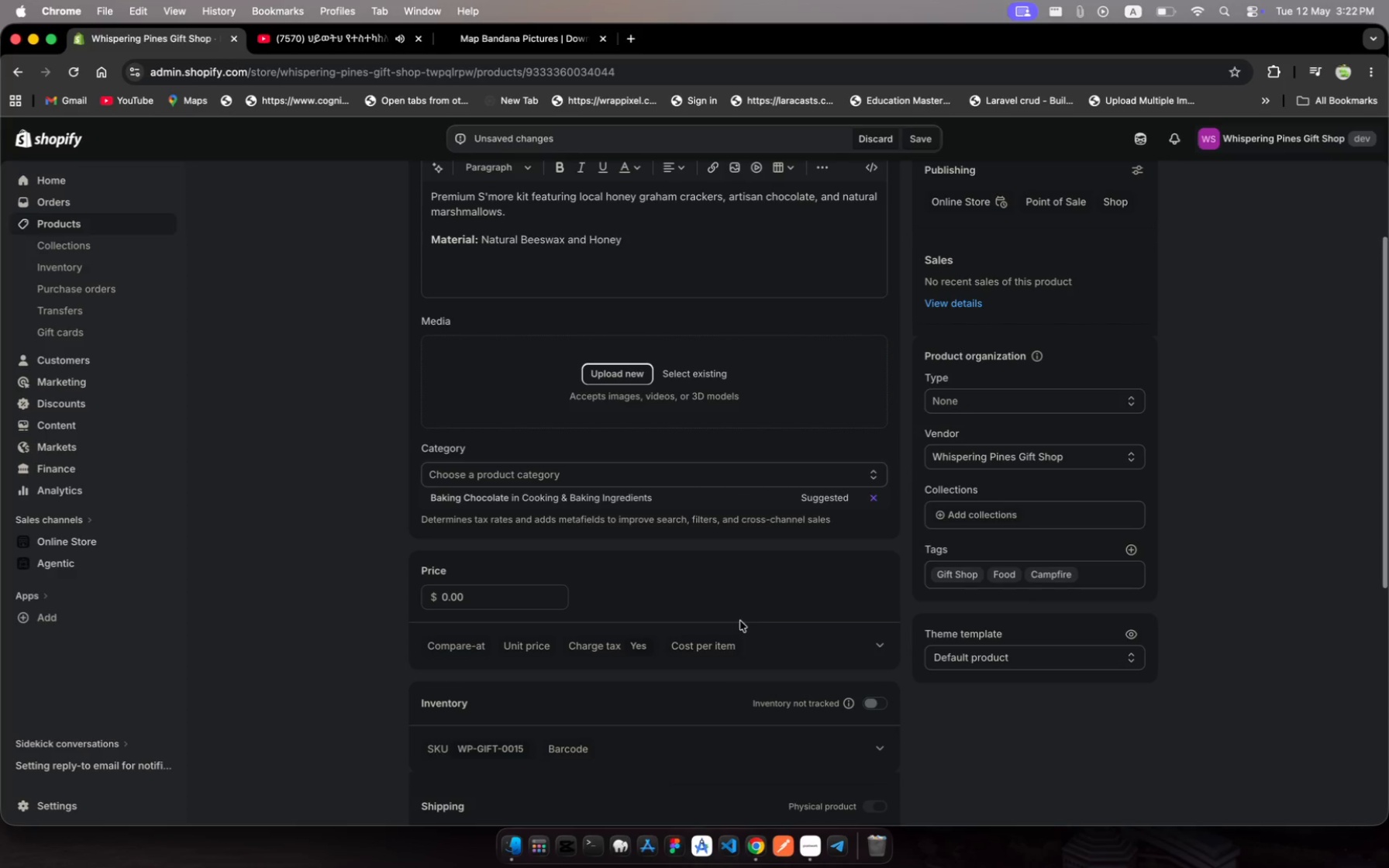 
wait(14.52)
 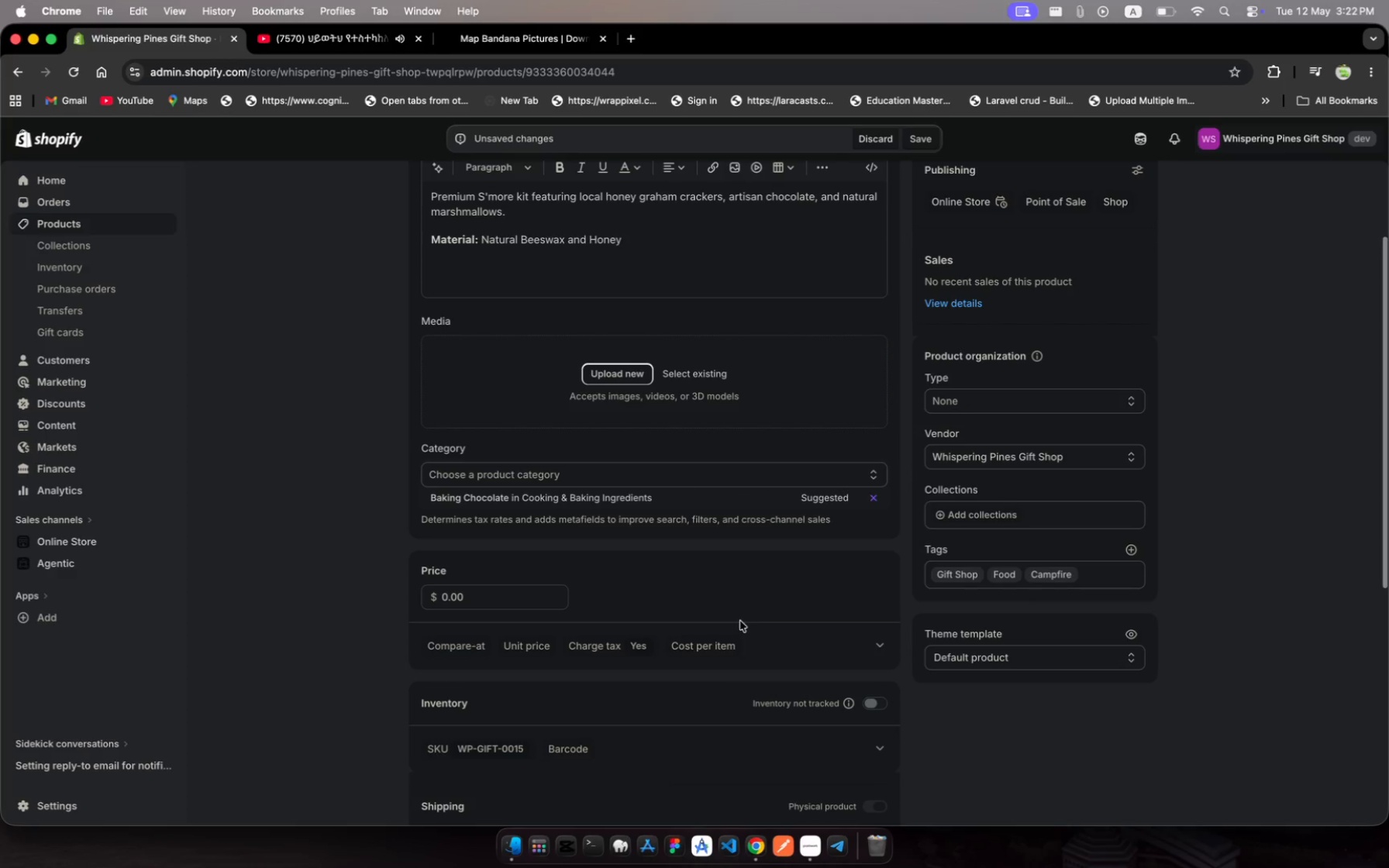 
left_click([502, 603])
 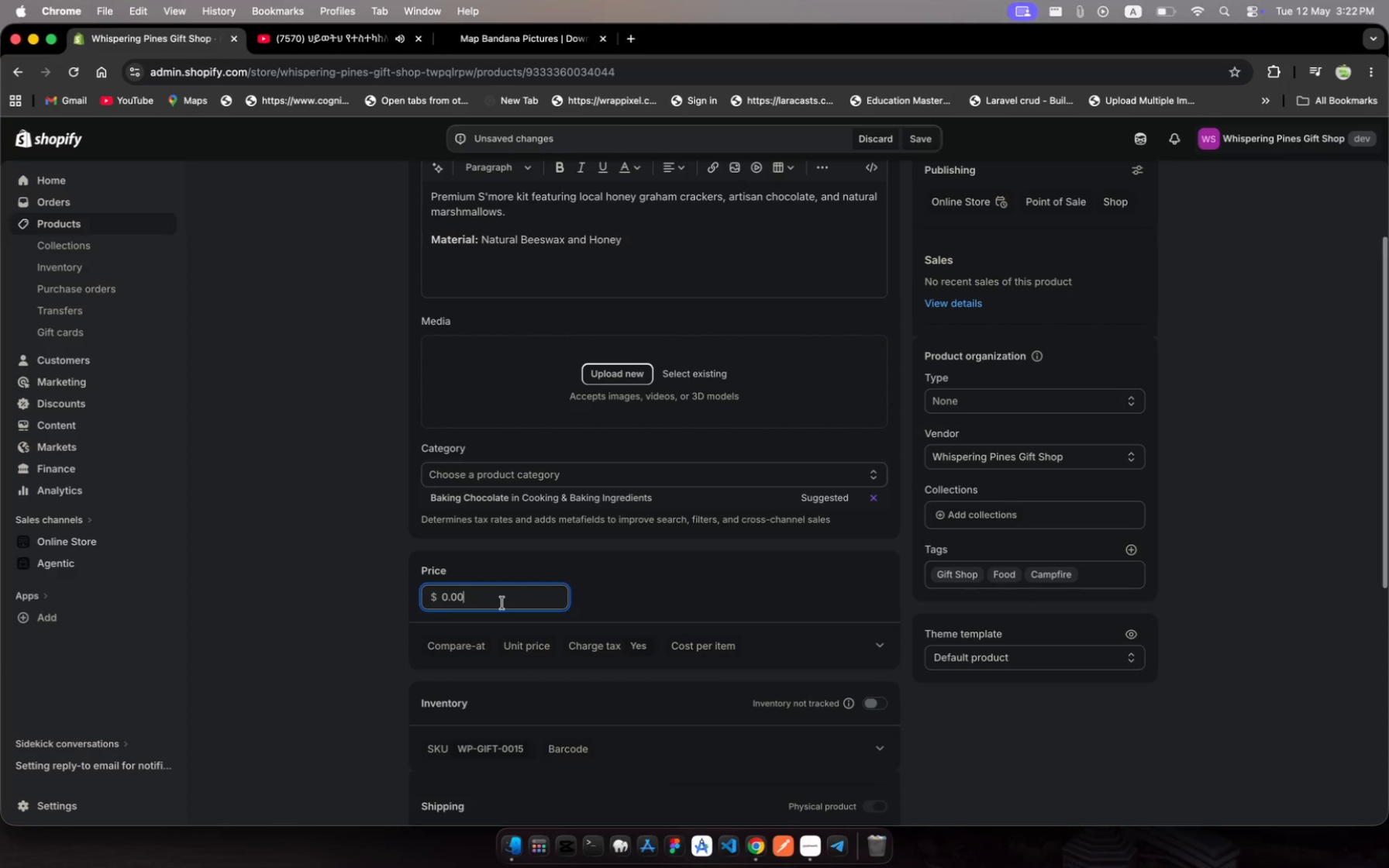 
left_click_drag(start_coordinate=[502, 603], to_coordinate=[433, 596])
 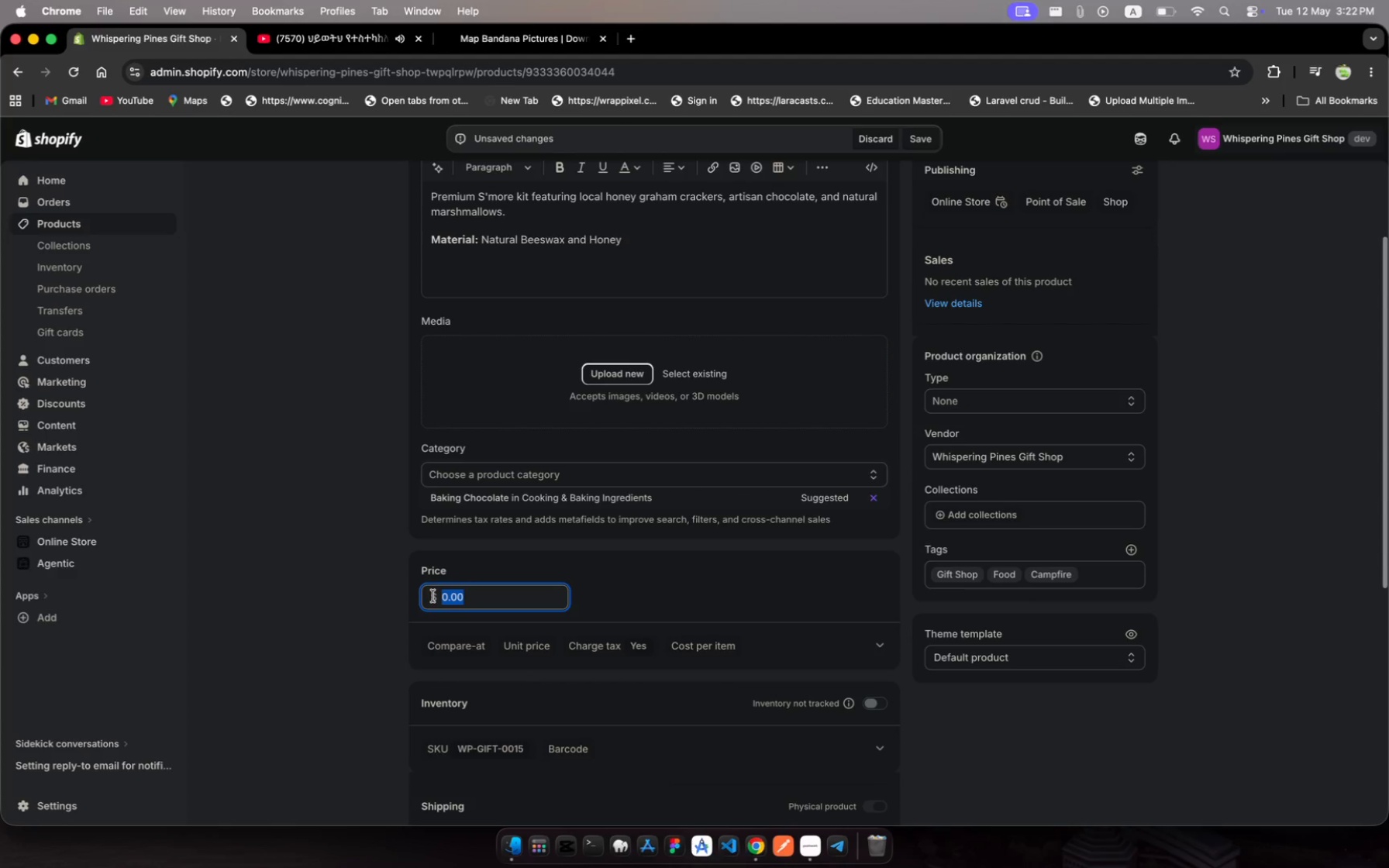 
type(38)
 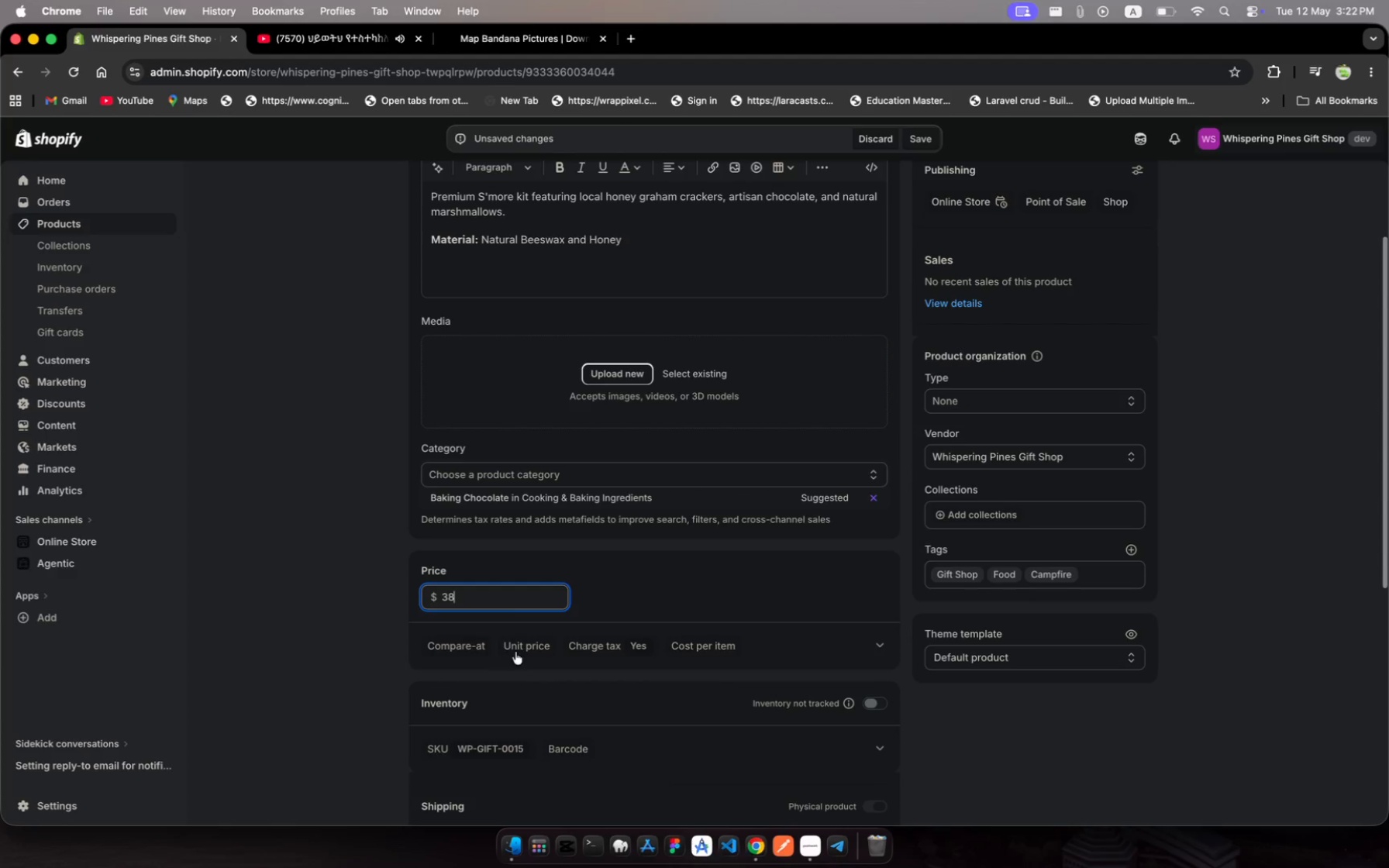 
scroll: coordinate [598, 675], scroll_direction: down, amount: 20.0
 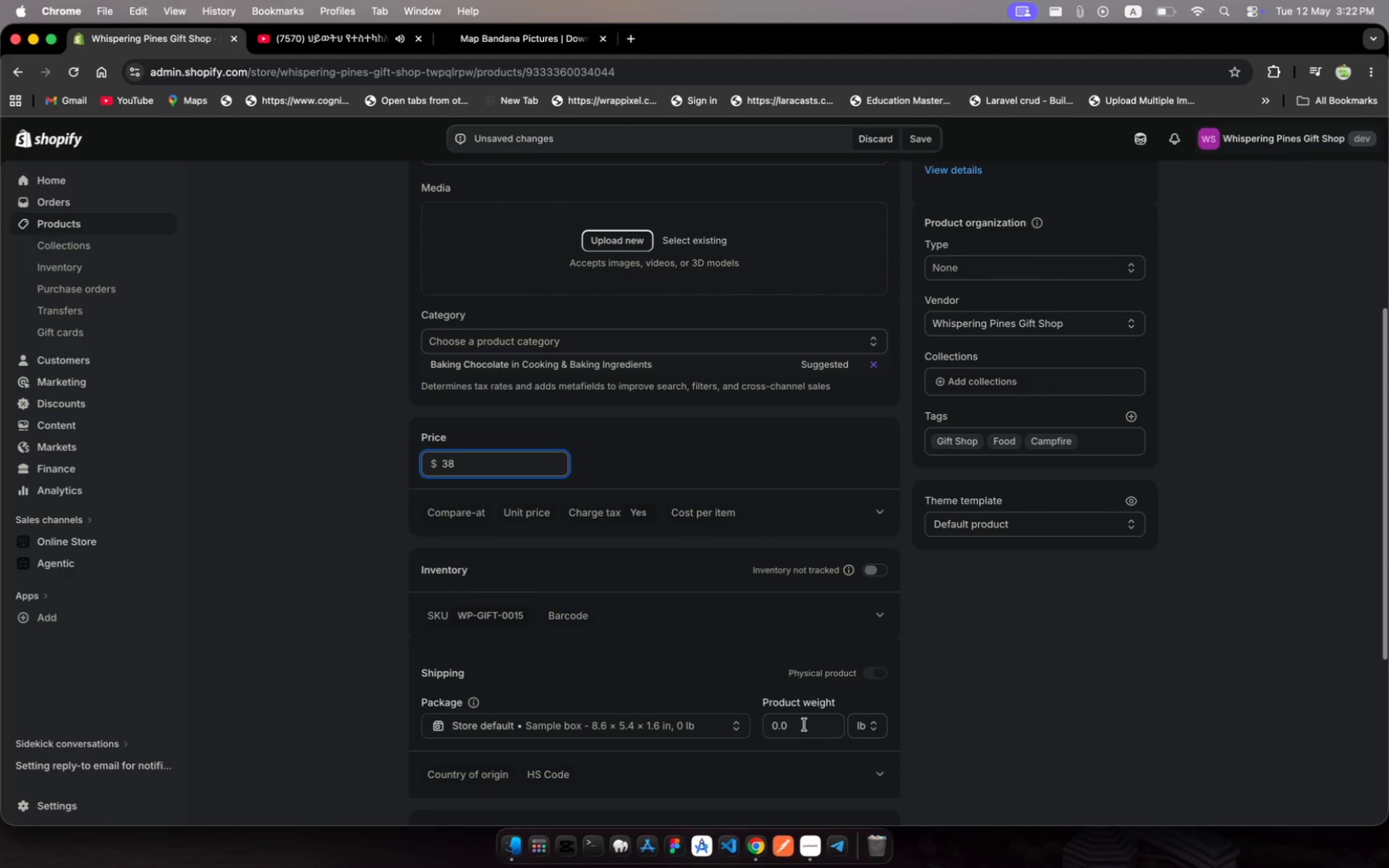 
left_click([805, 725])
 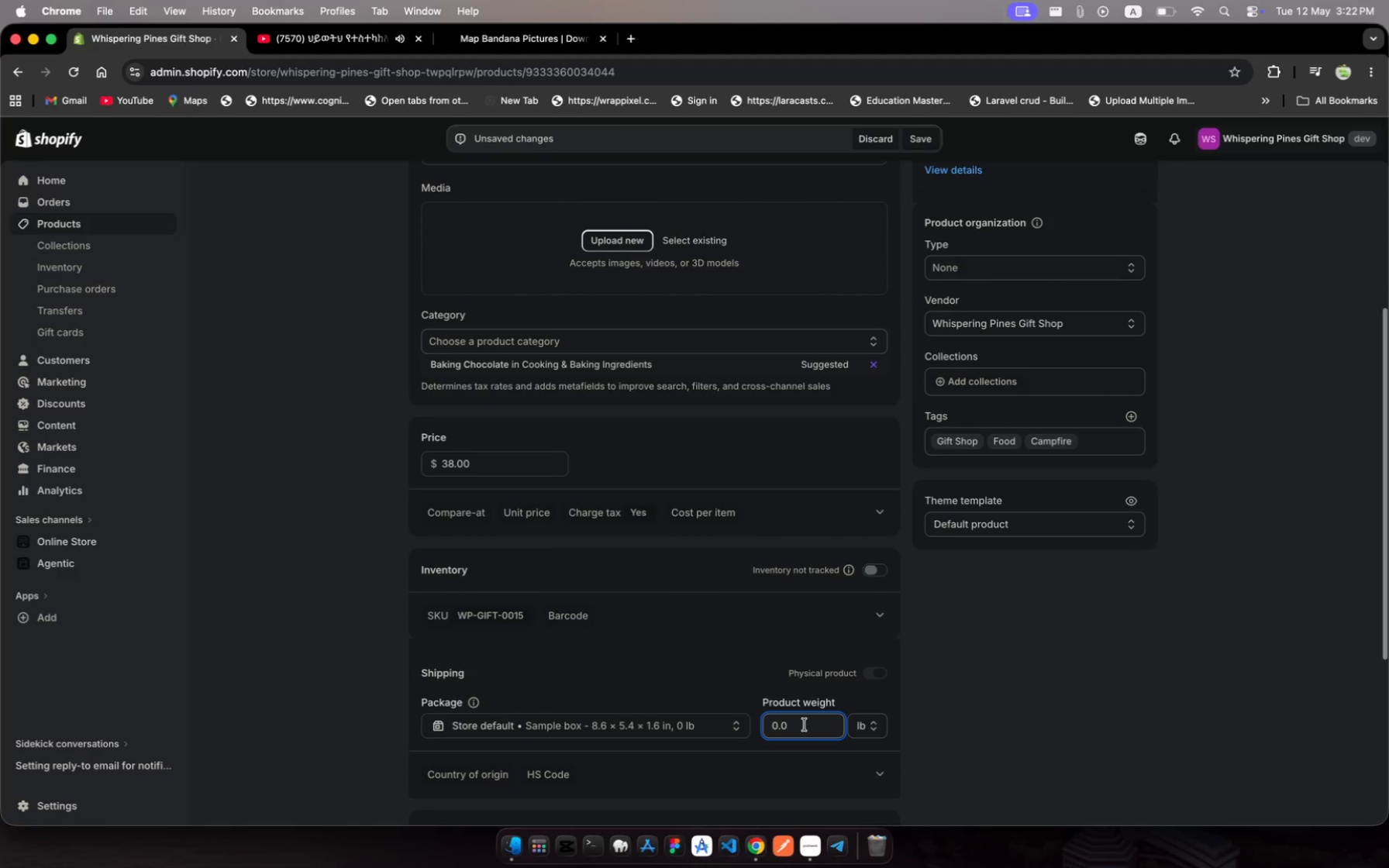 
left_click_drag(start_coordinate=[805, 725], to_coordinate=[763, 728])
 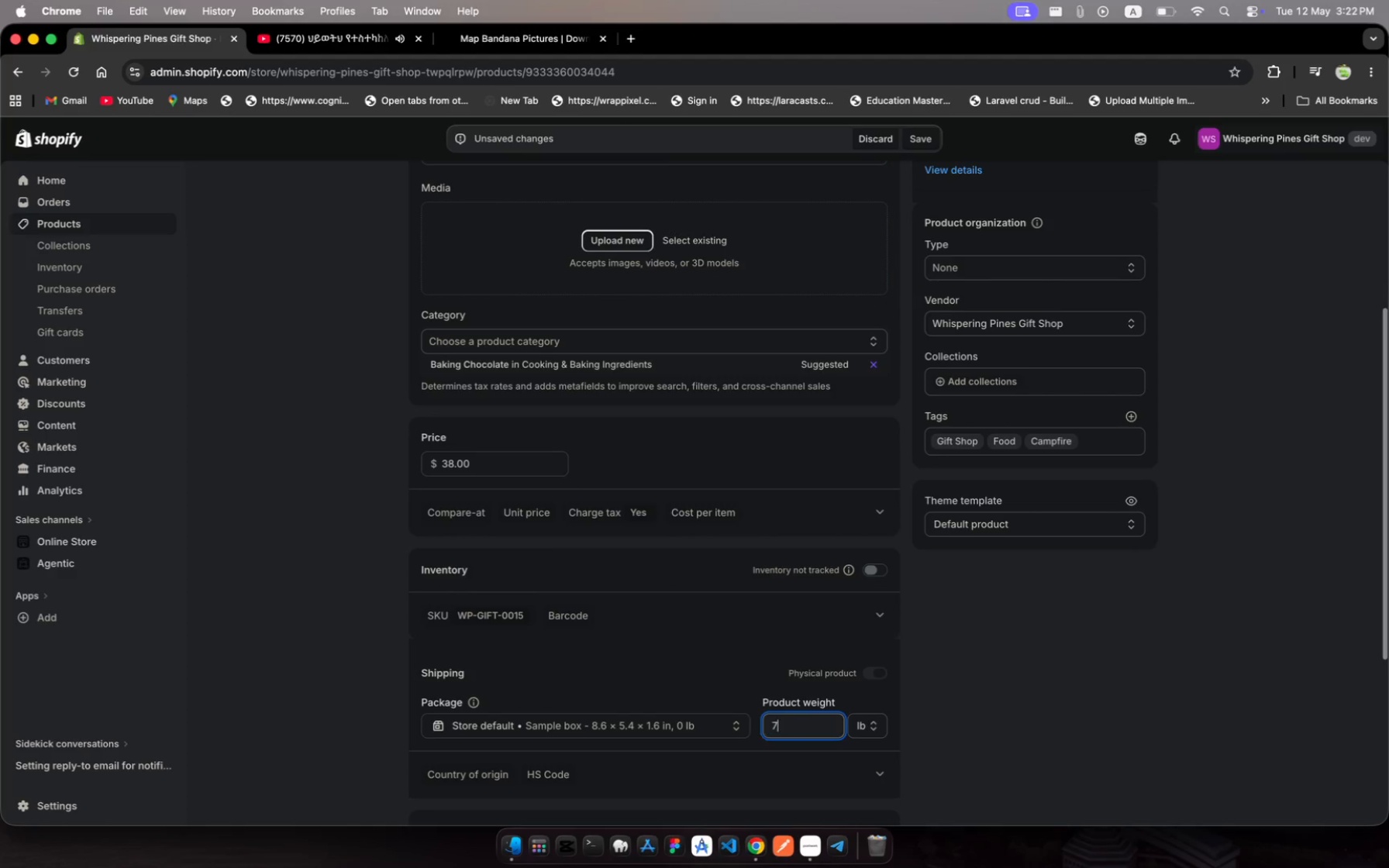 
type(700)
 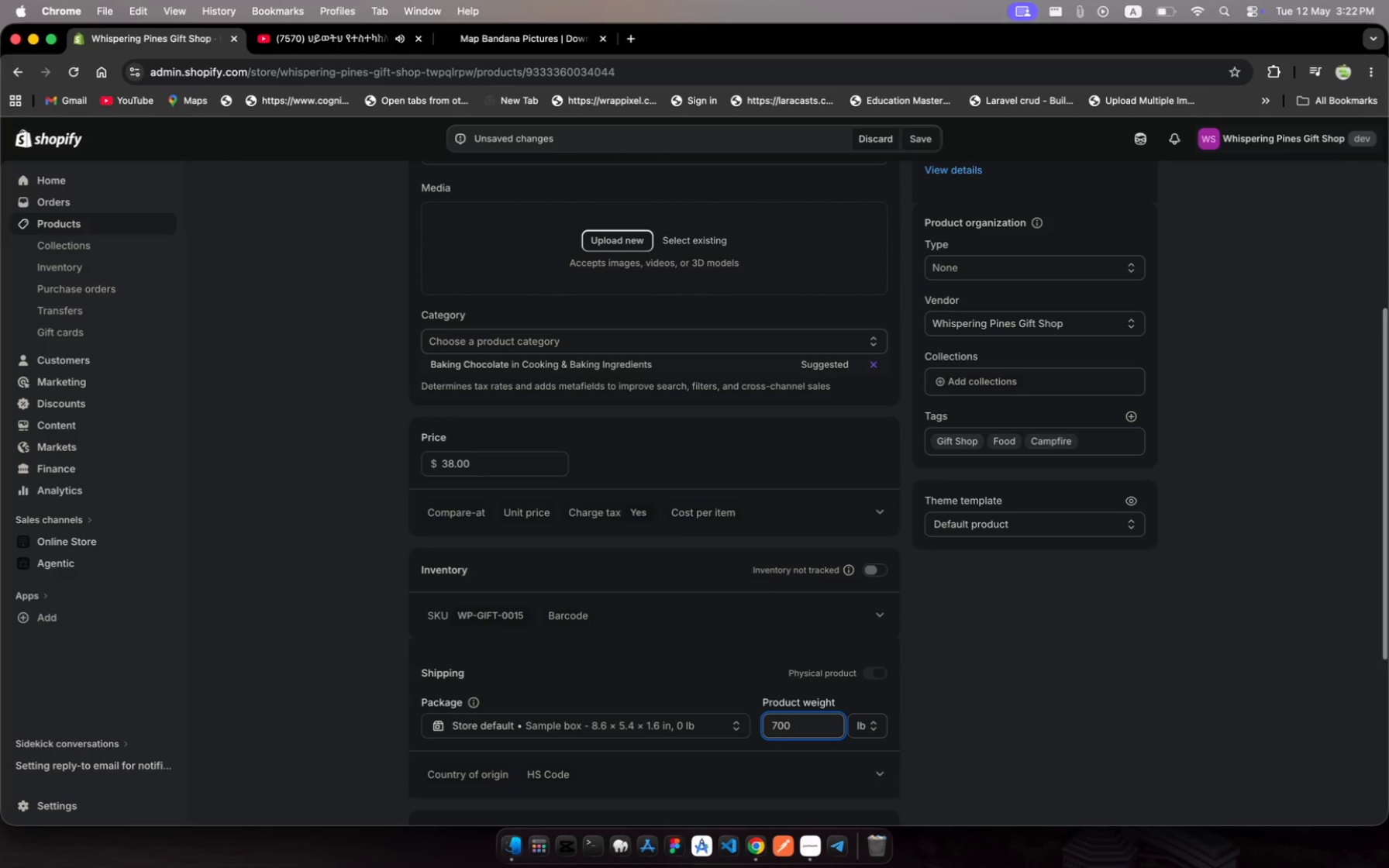 
wait(7.68)
 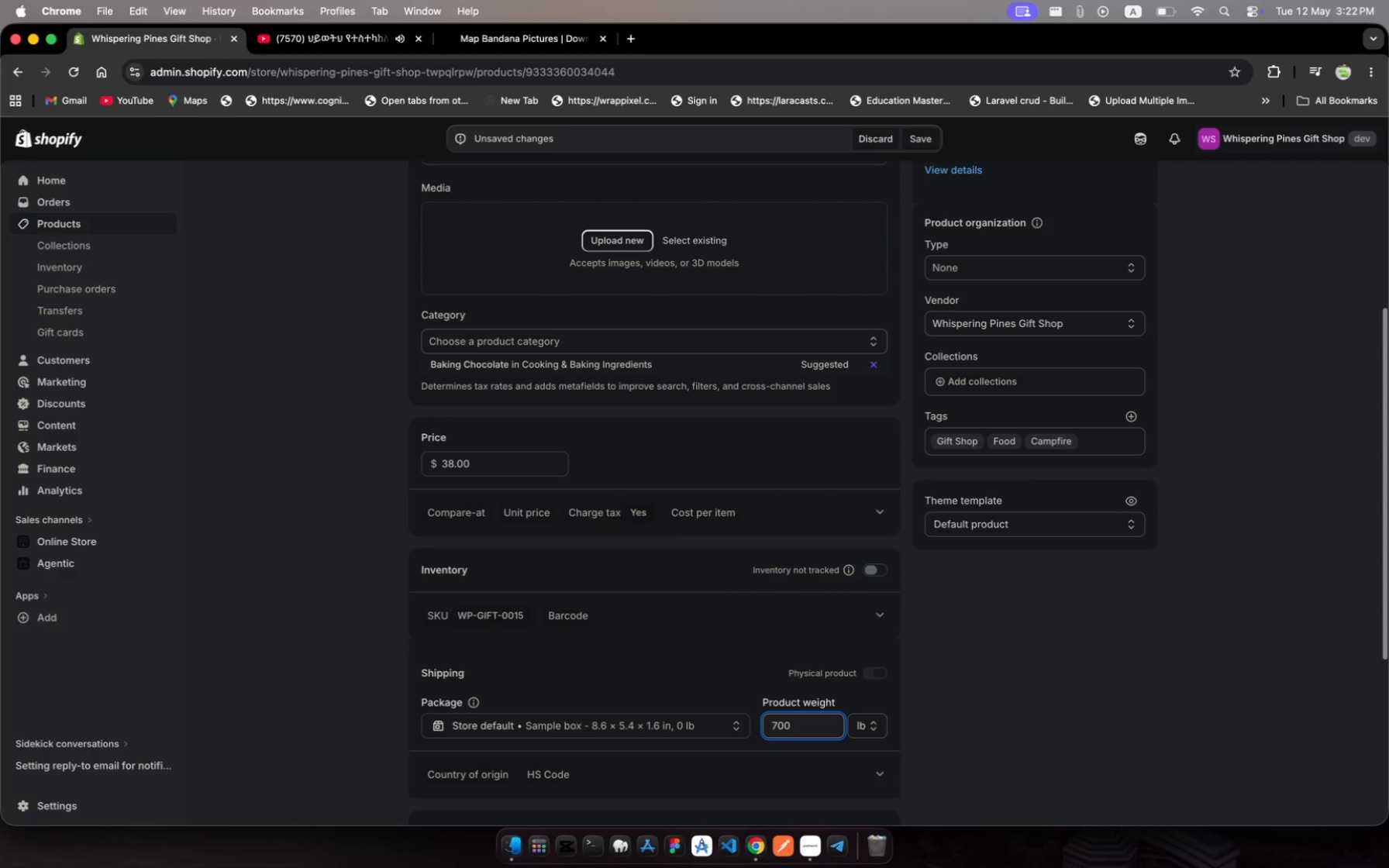 
scroll: coordinate [868, 690], scroll_direction: down, amount: 14.0
 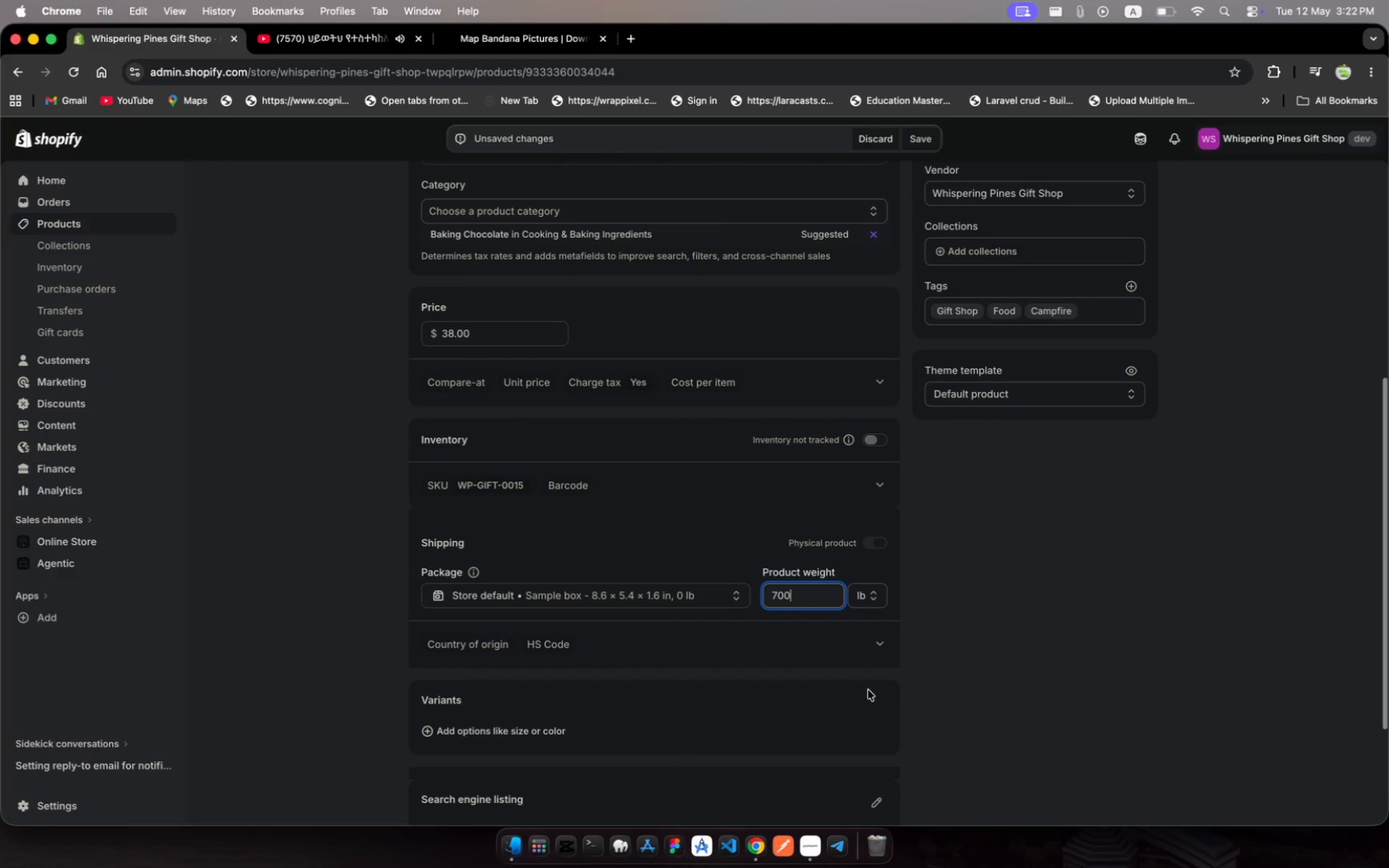 
wait(5.36)
 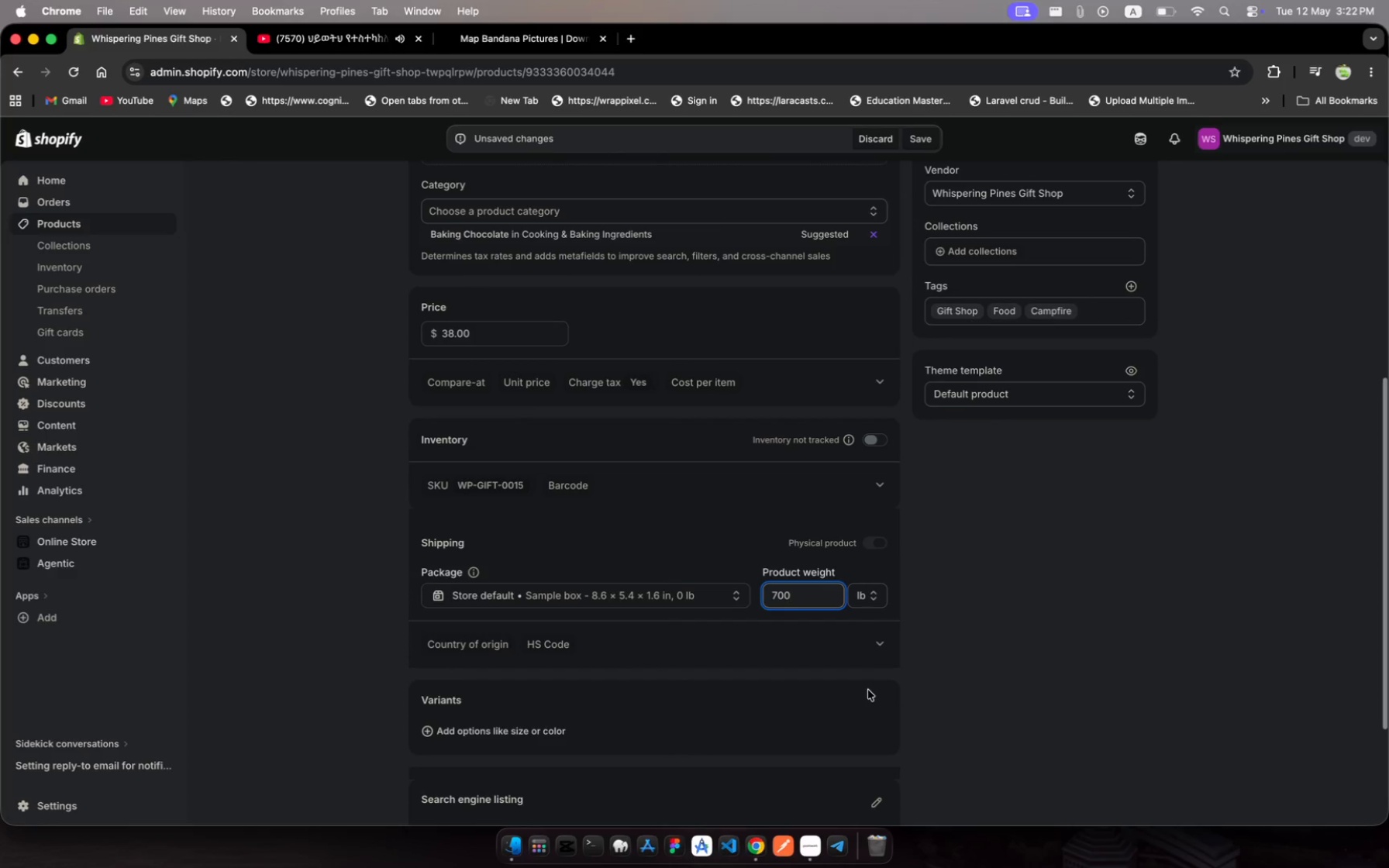 
scroll: coordinate [779, 660], scroll_direction: down, amount: 36.0
 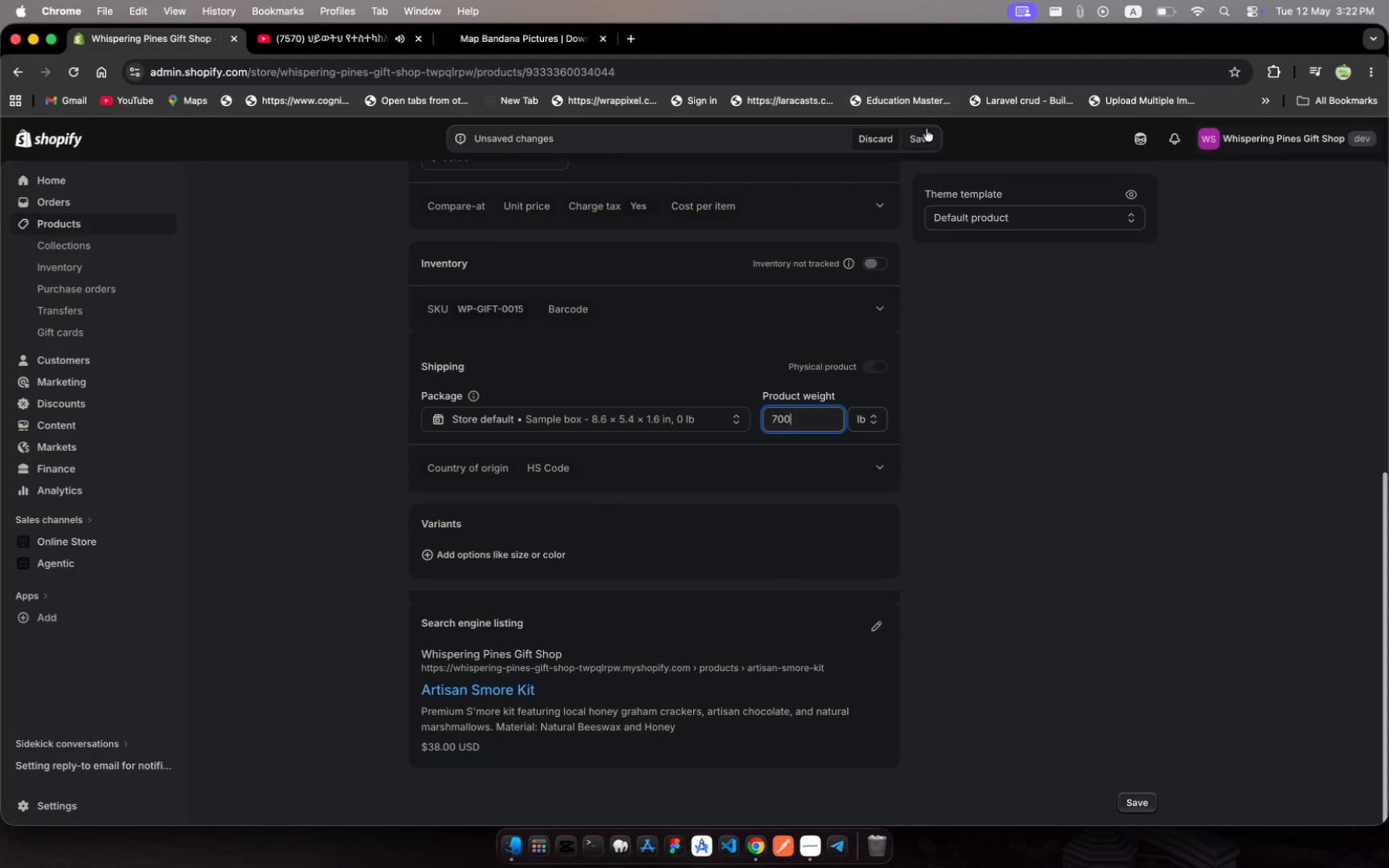 
left_click([922, 137])
 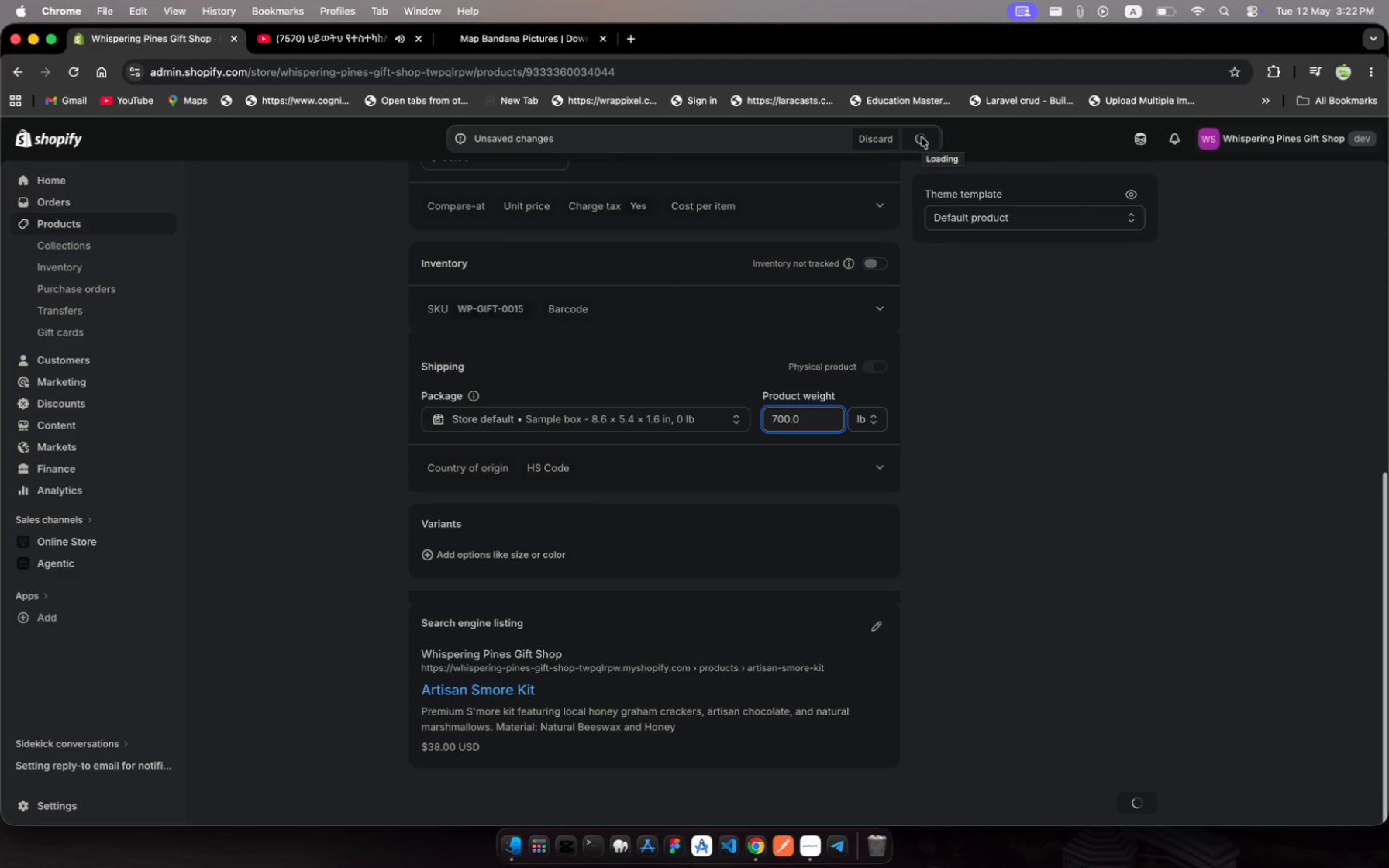 
wait(8.14)
 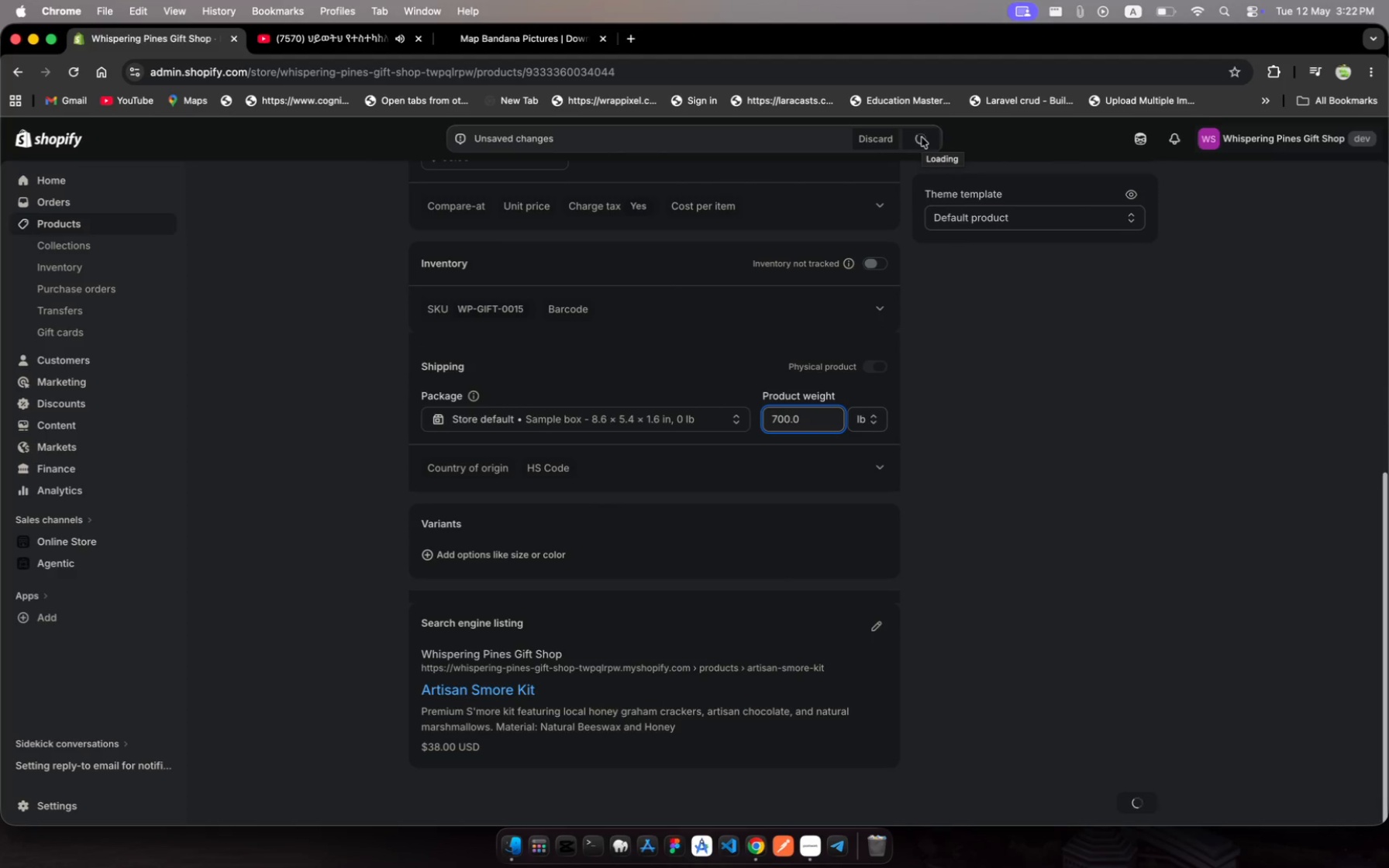 
scroll: coordinate [559, 369], scroll_direction: up, amount: 75.0
 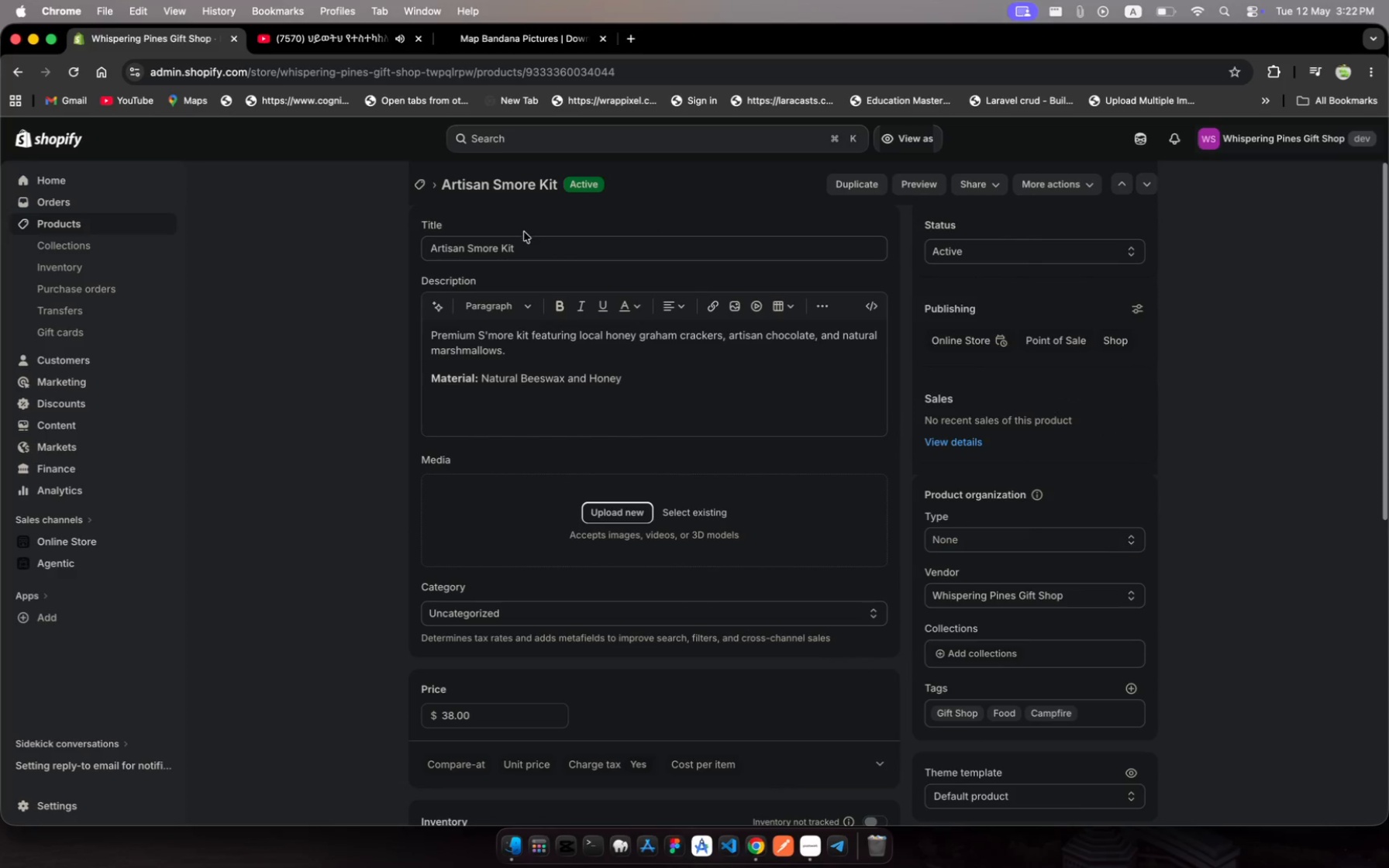 
left_click([523, 245])
 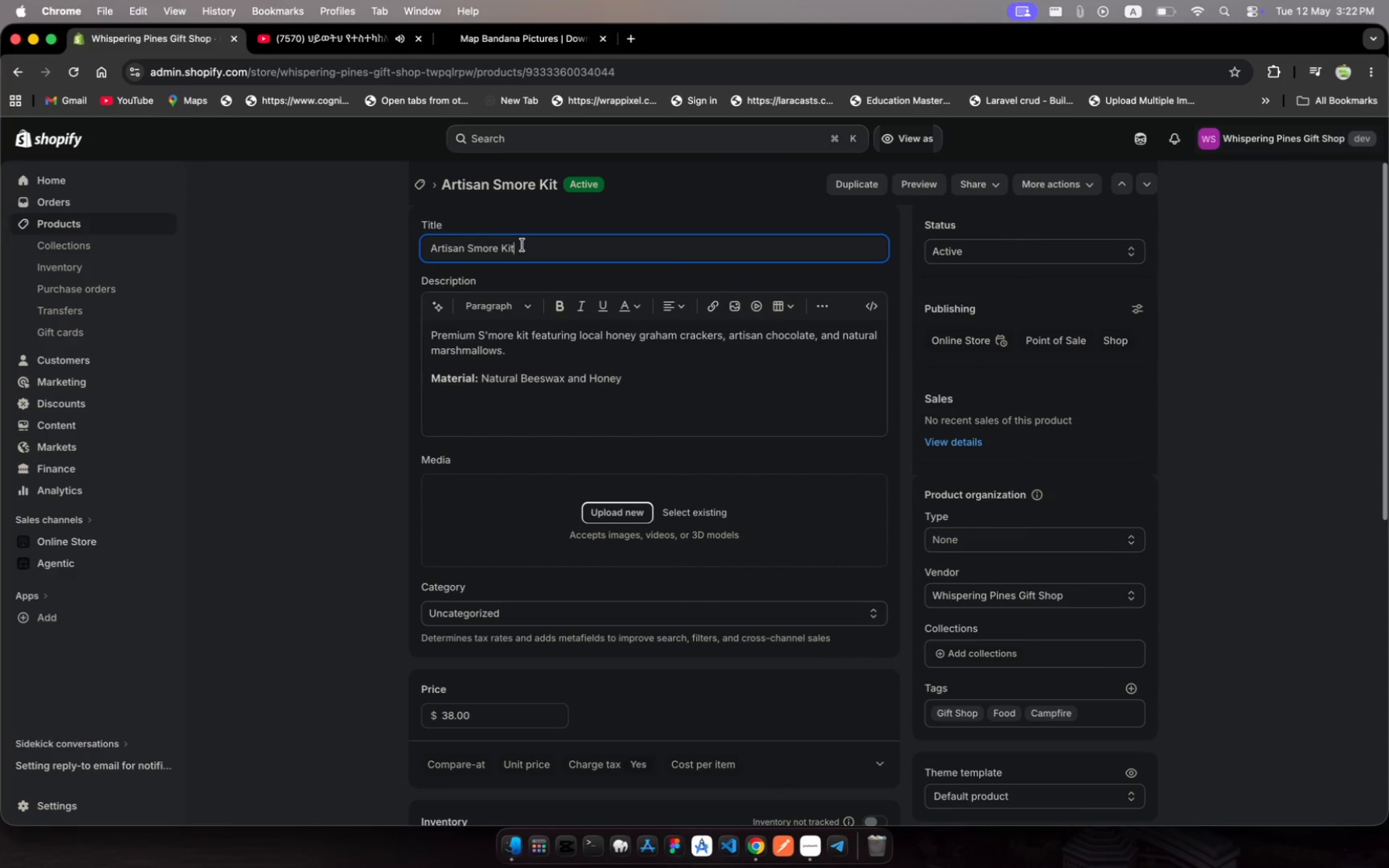 
left_click_drag(start_coordinate=[523, 245], to_coordinate=[468, 249])
 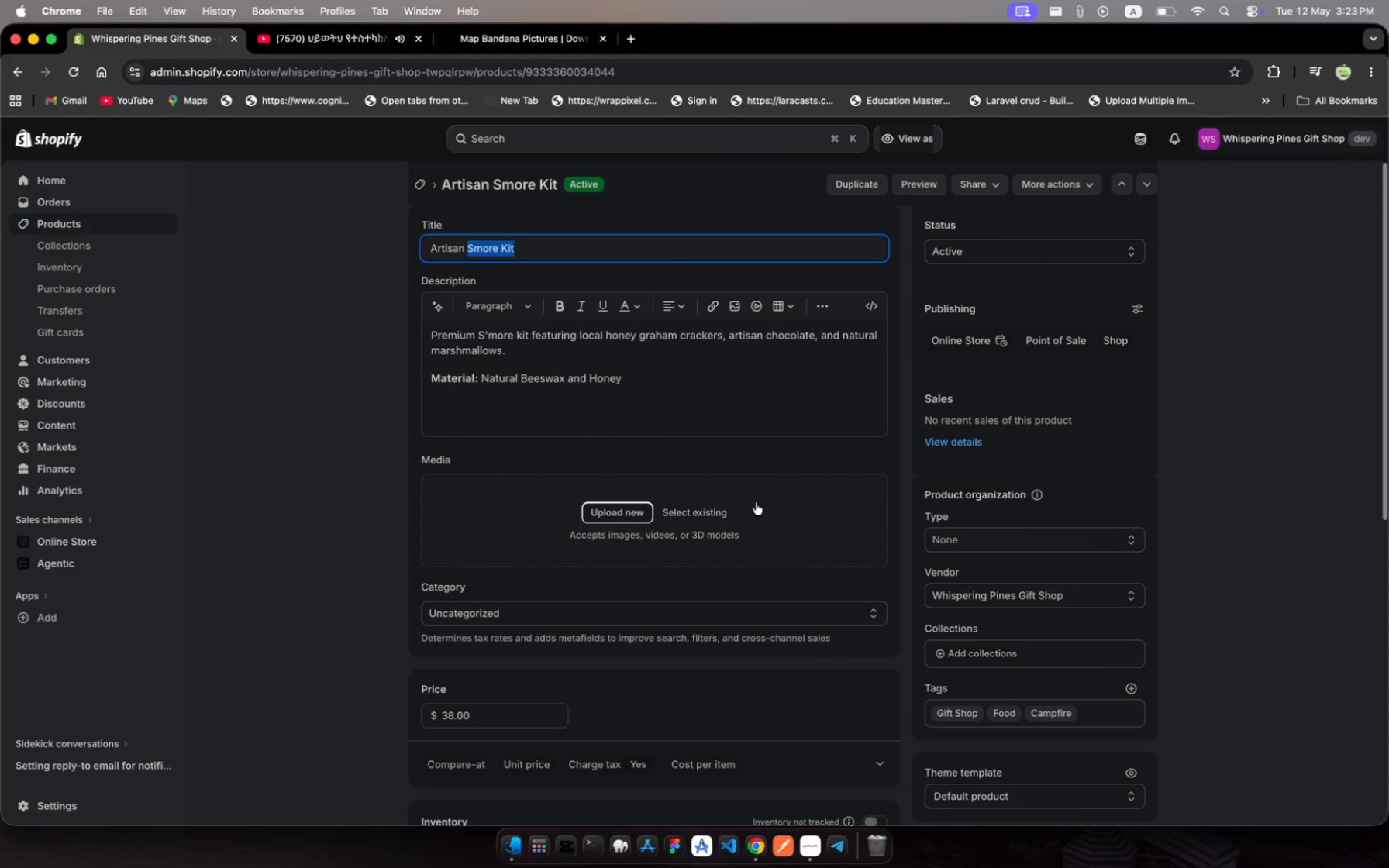 
key(Meta+C)
 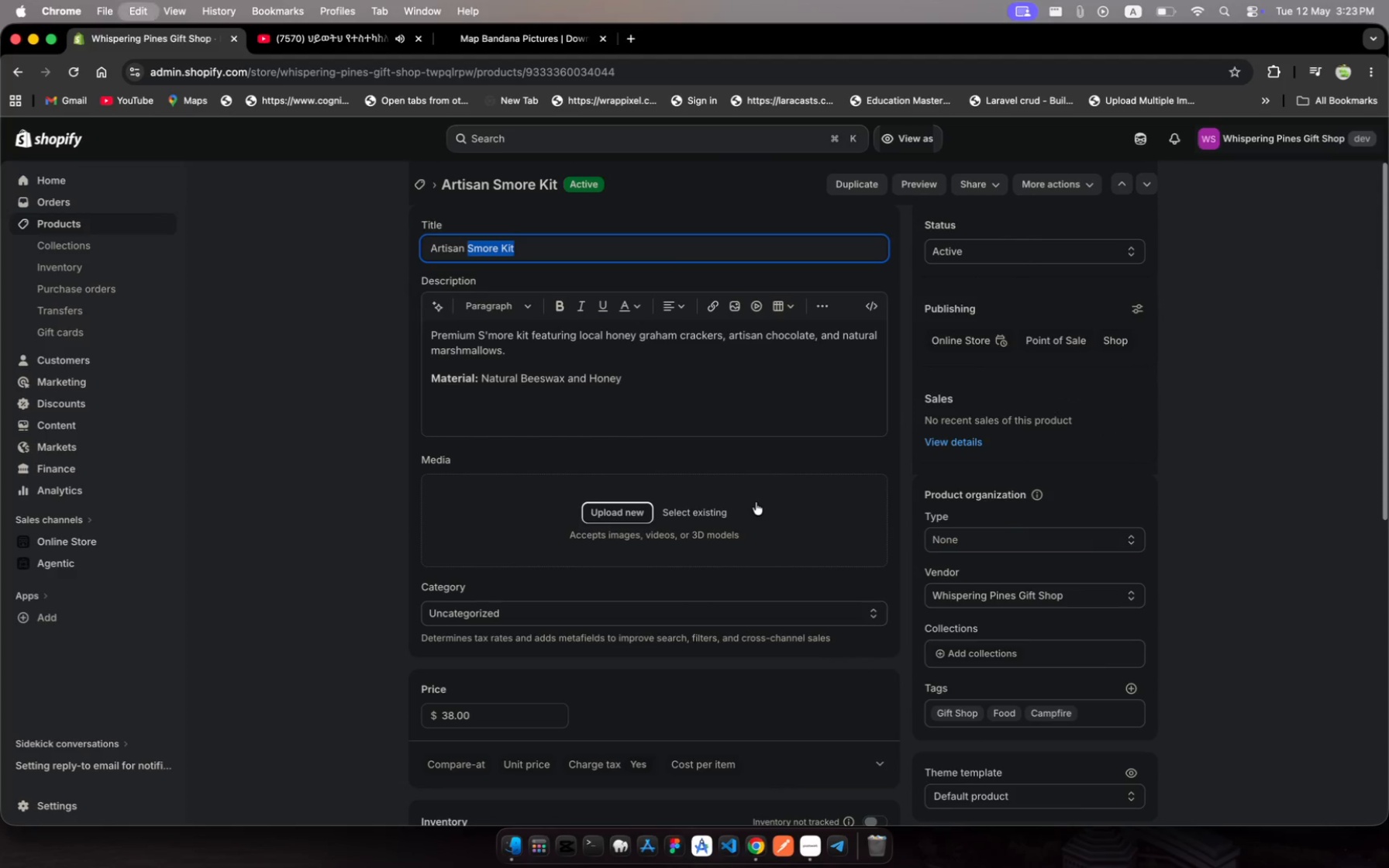 
key(Meta+C)
 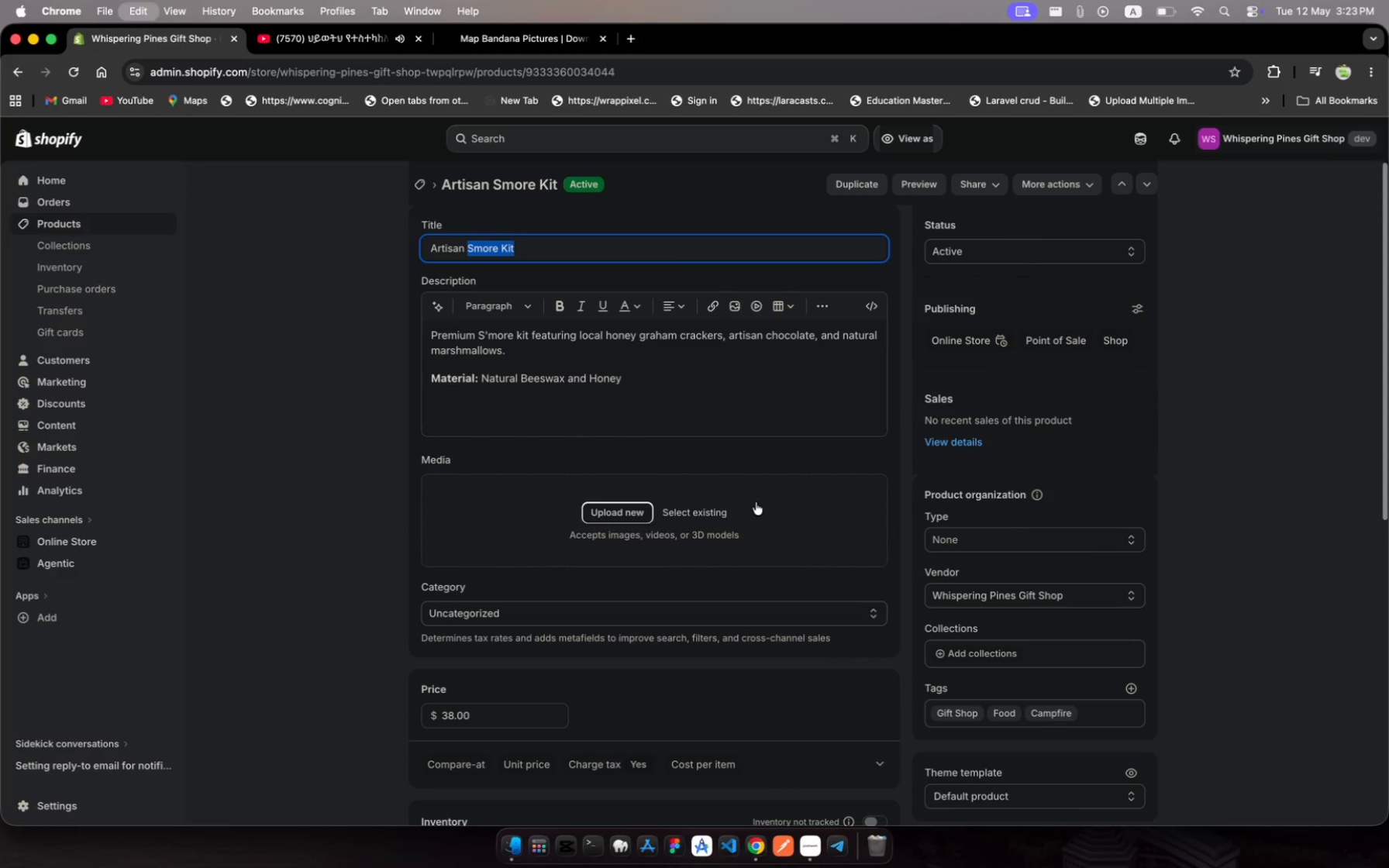 
key(Meta+C)
 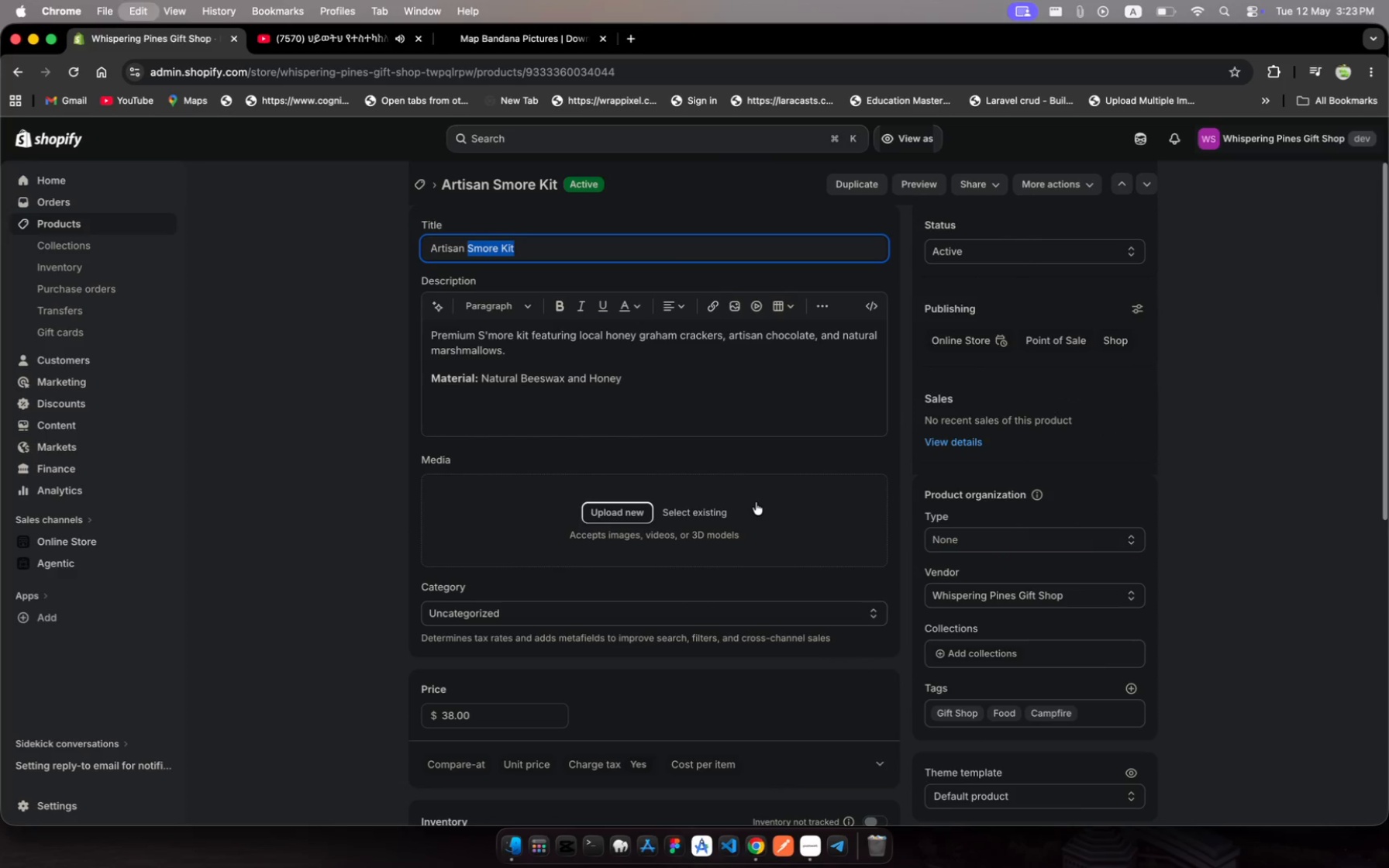 
key(Meta+C)
 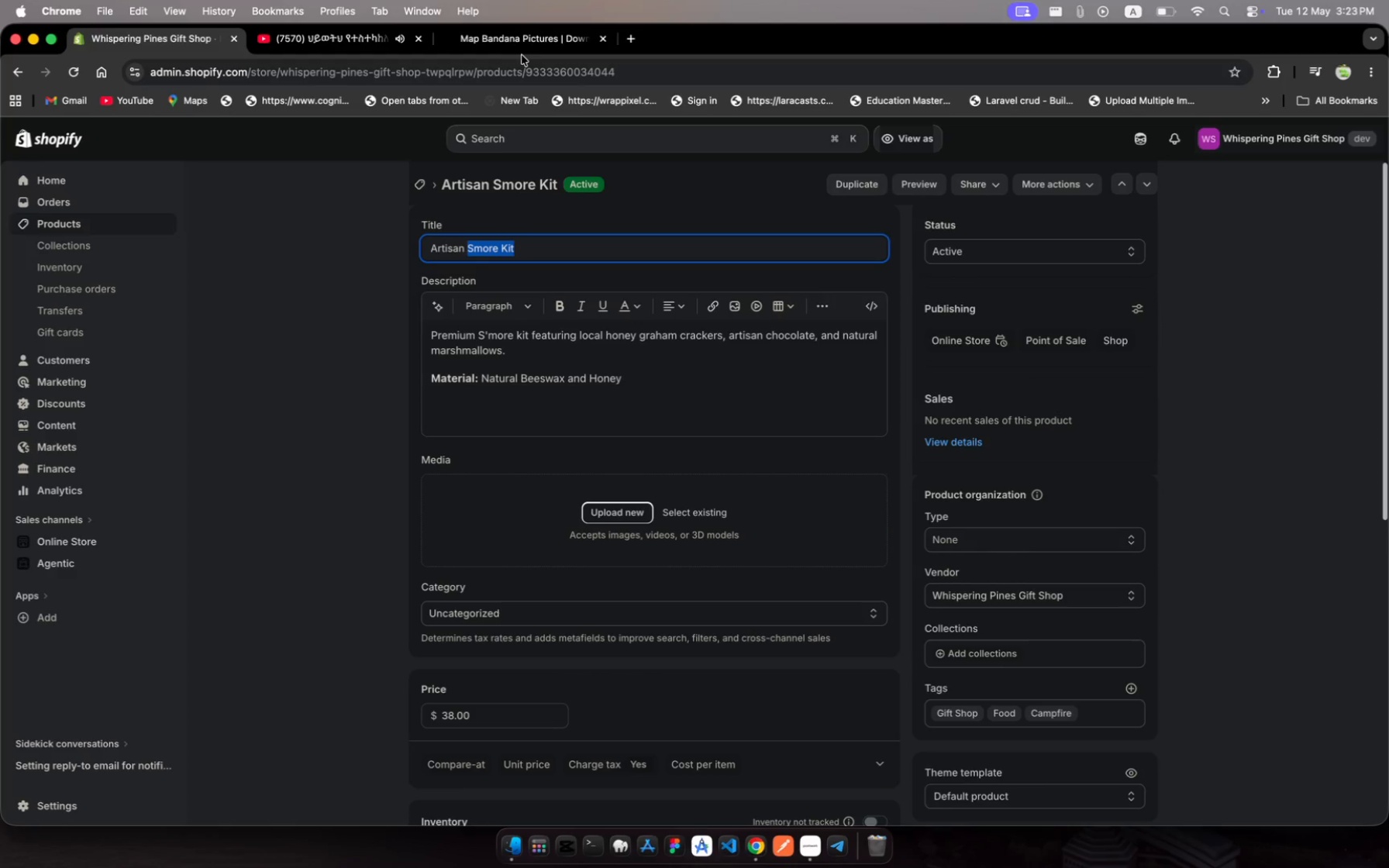 
left_click([521, 46])
 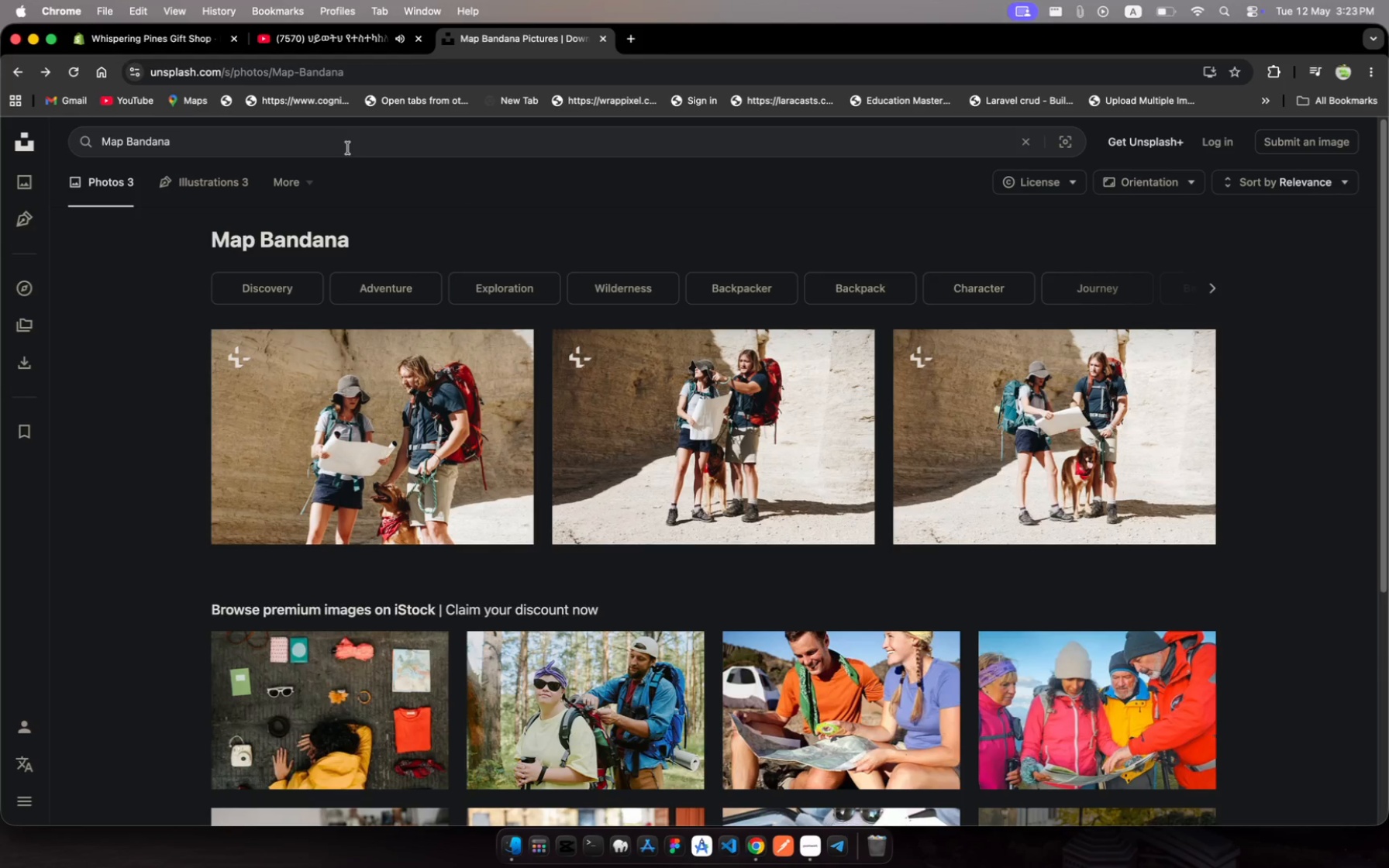 
left_click([279, 140])
 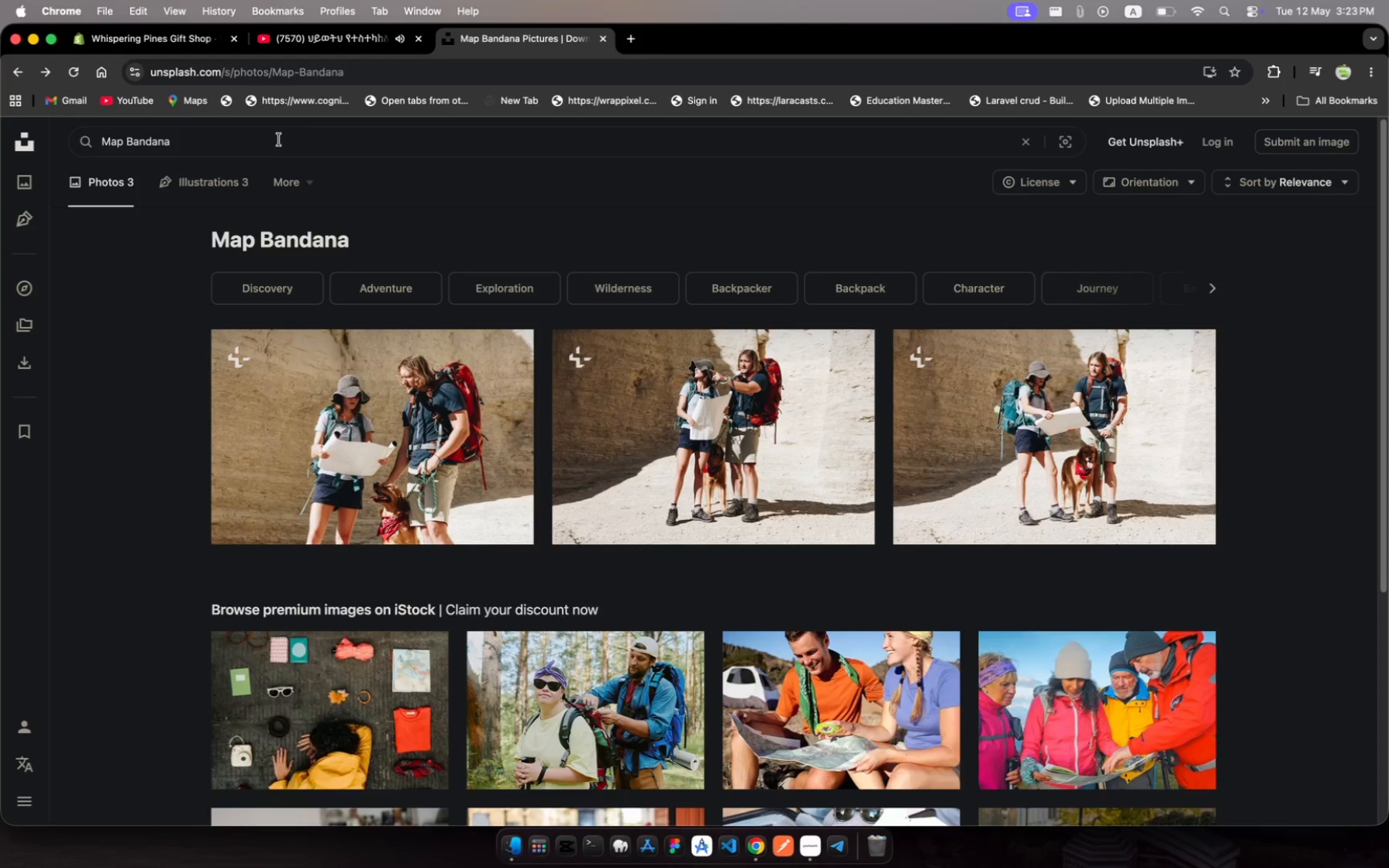 
key(Meta+A)
 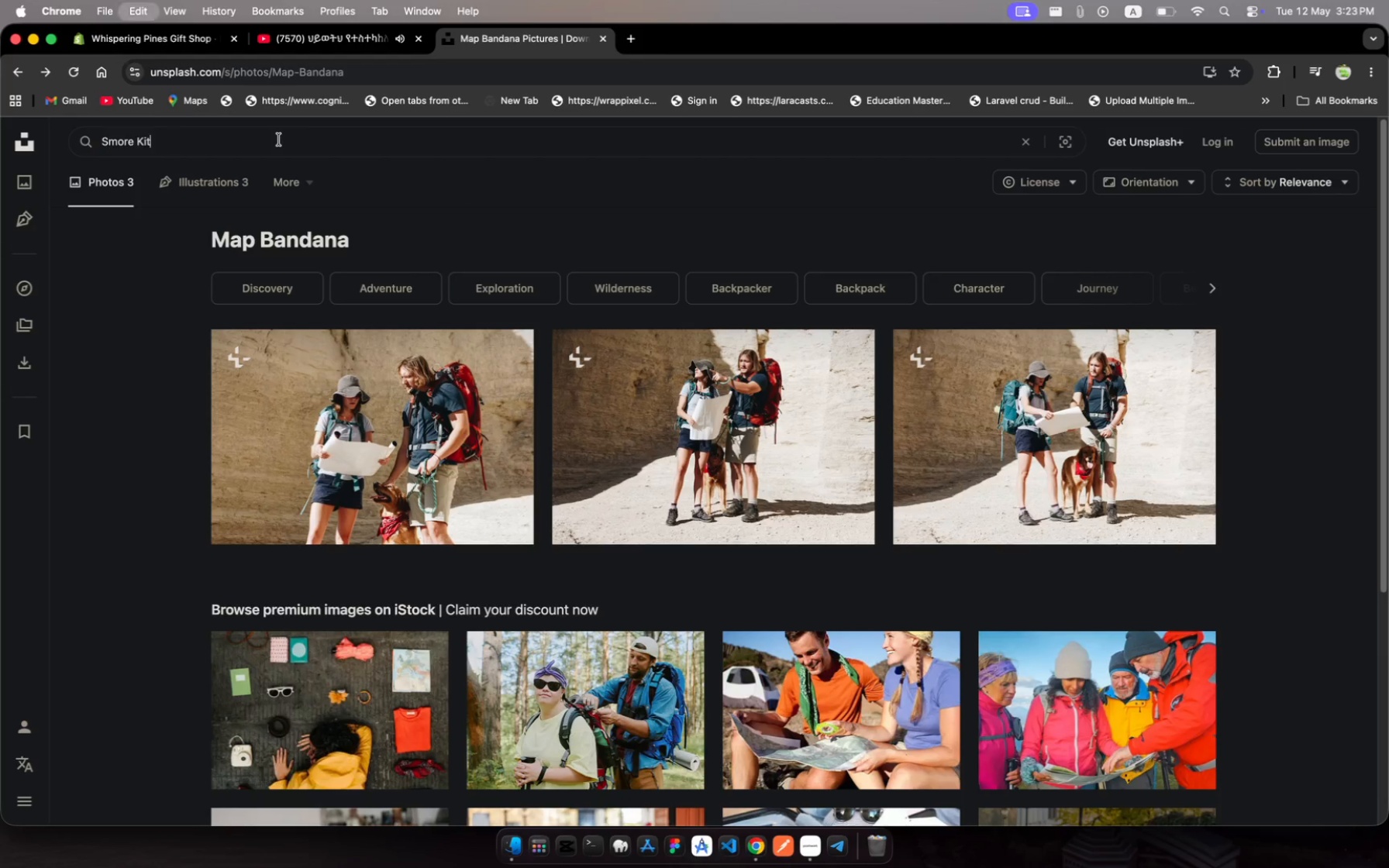 
key(Meta+V)
 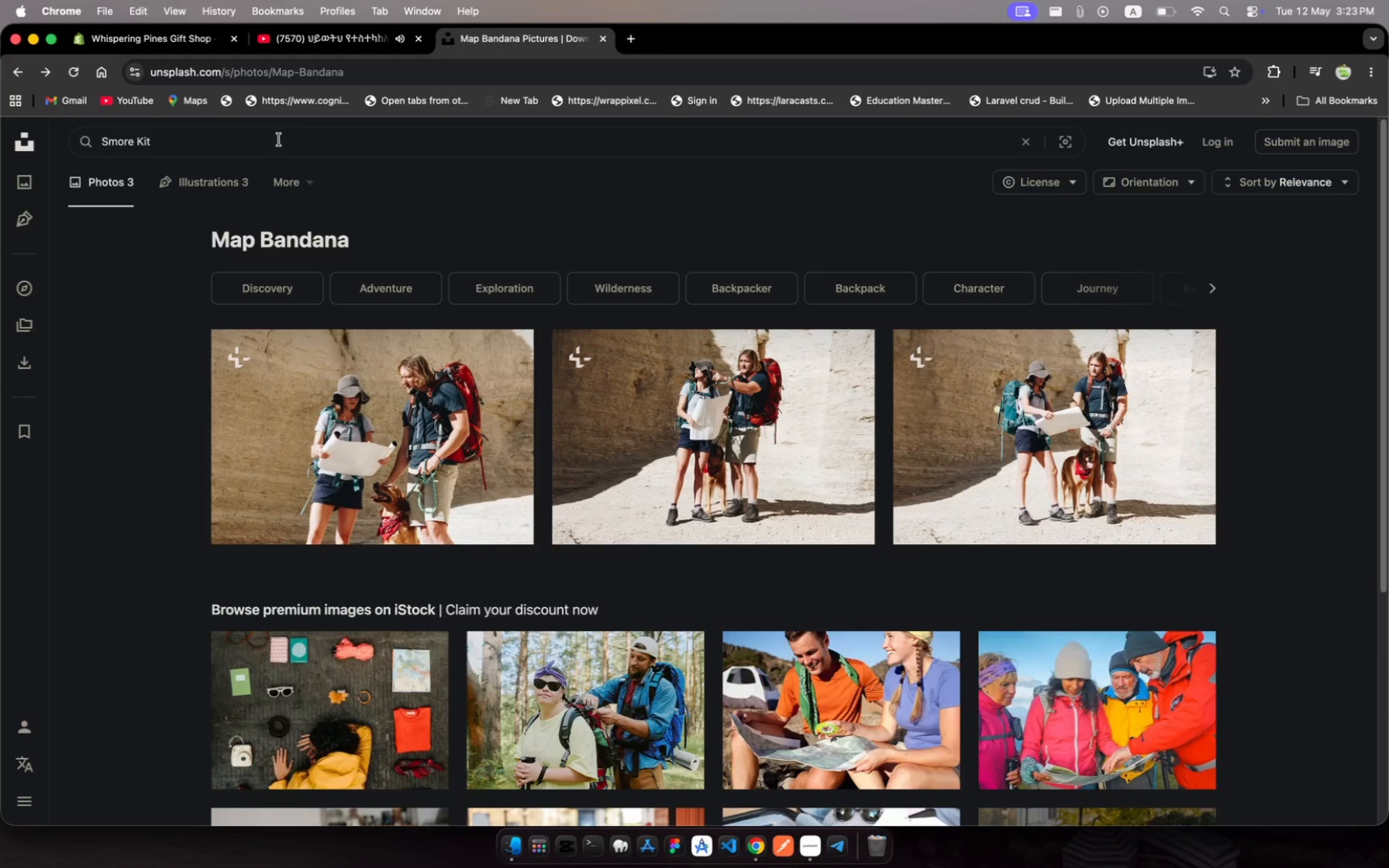 
key(Enter)
 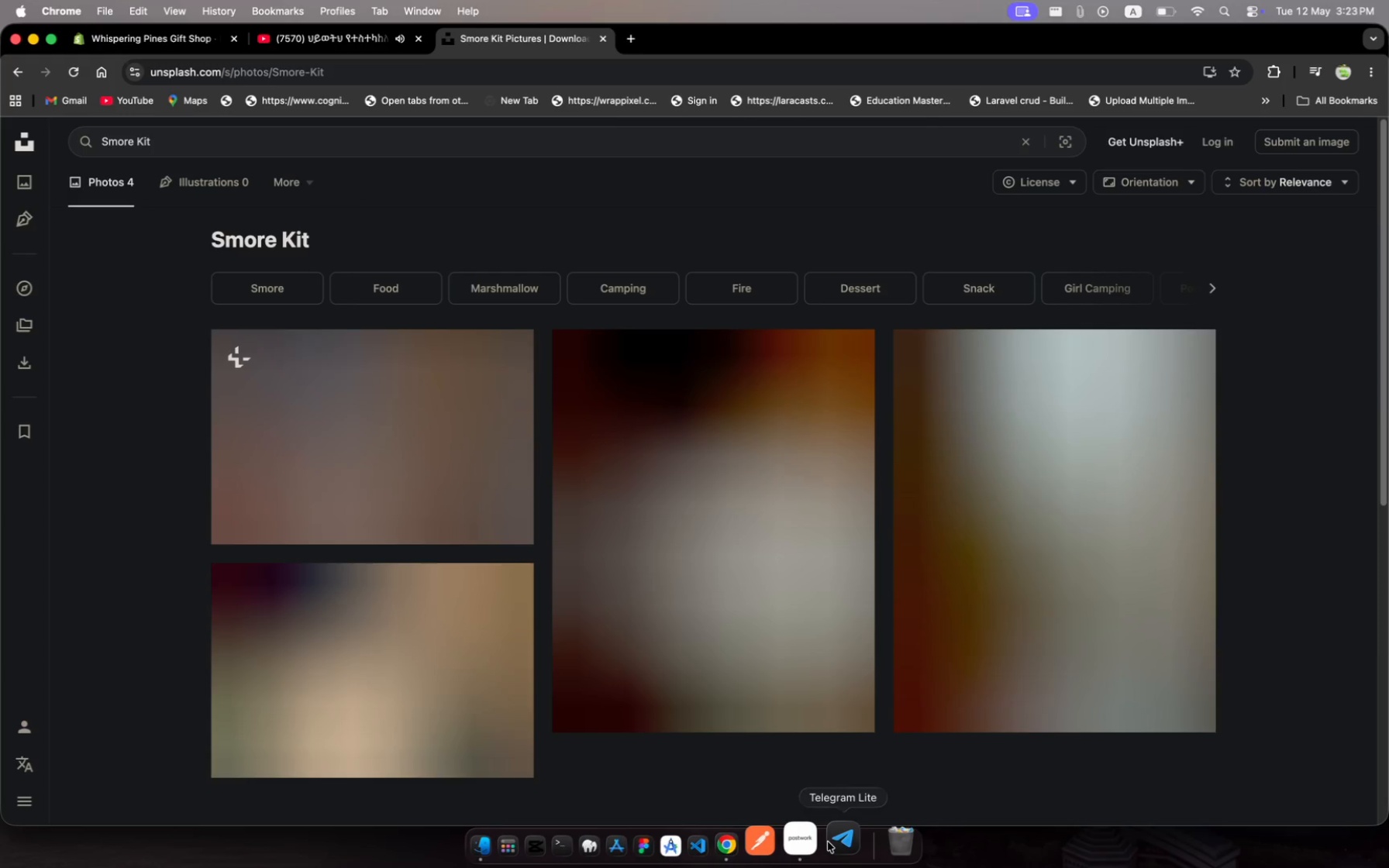 
left_click([806, 836])